 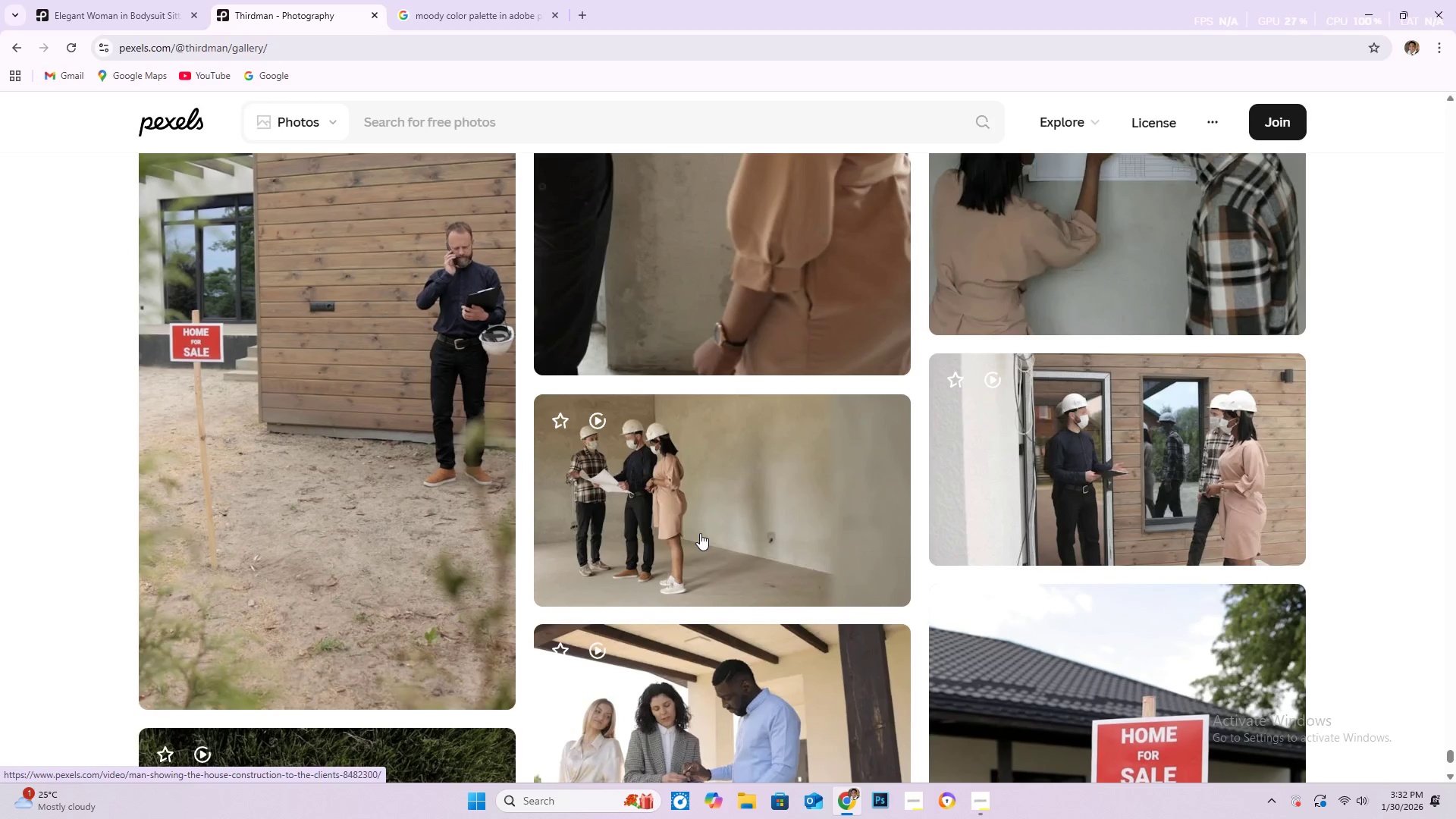 
scroll: coordinate [774, 232], scroll_direction: down, amount: 50.0
 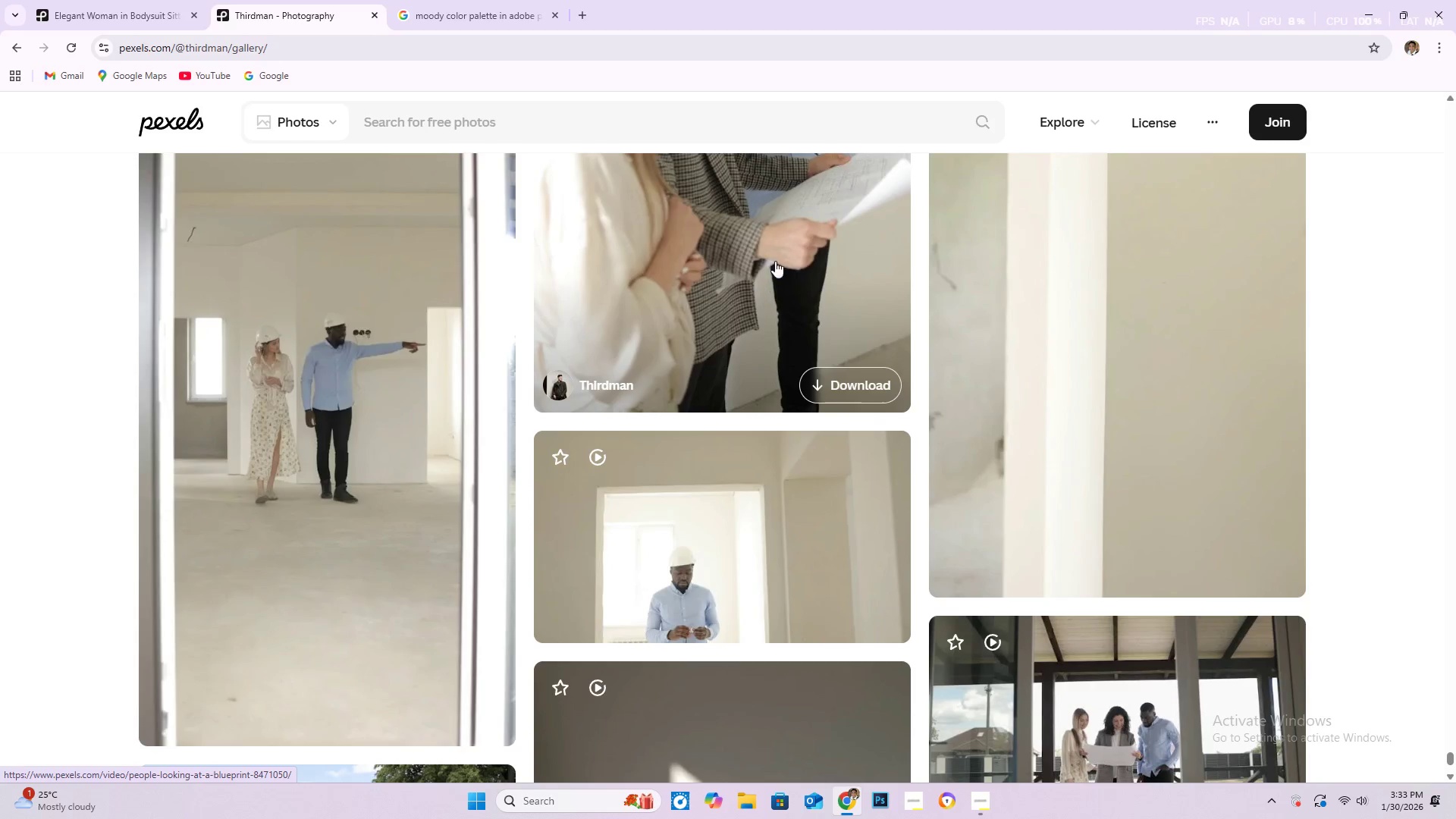 
scroll: coordinate [626, 487], scroll_direction: down, amount: 250.0
 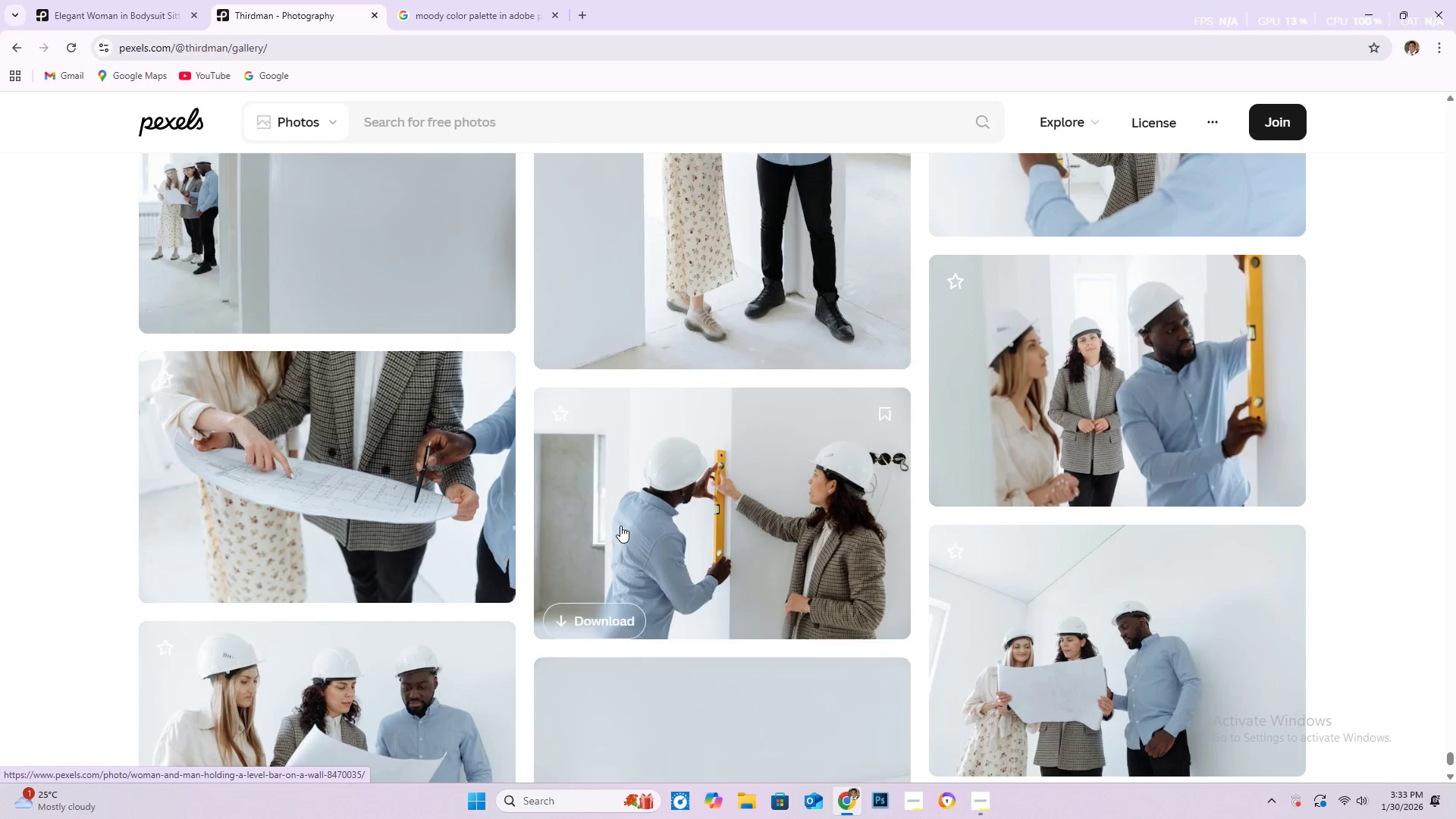 
scroll: coordinate [456, 384], scroll_direction: down, amount: 177.0
 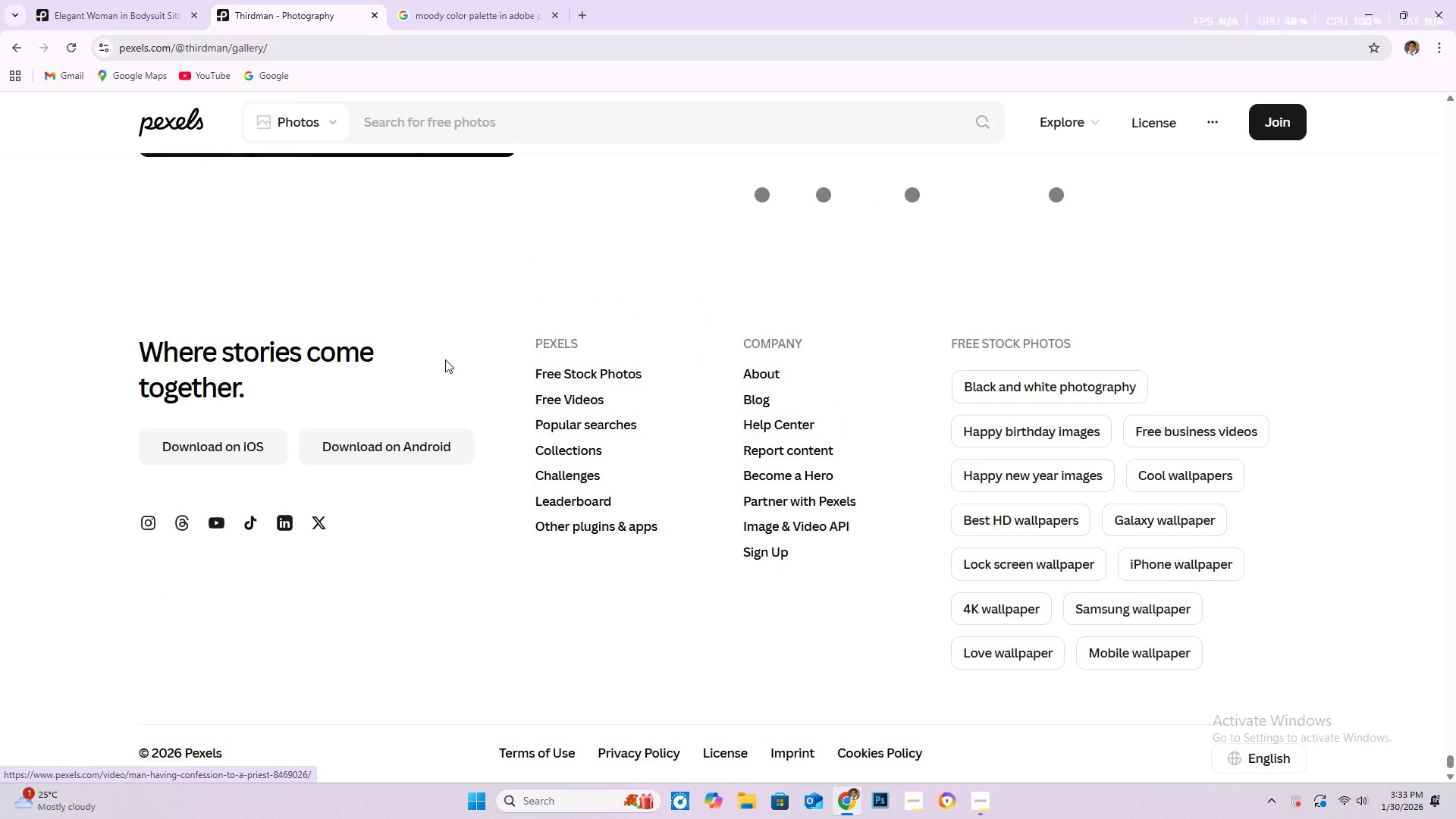 
scroll: coordinate [445, 359], scroll_direction: down, amount: 5.0
 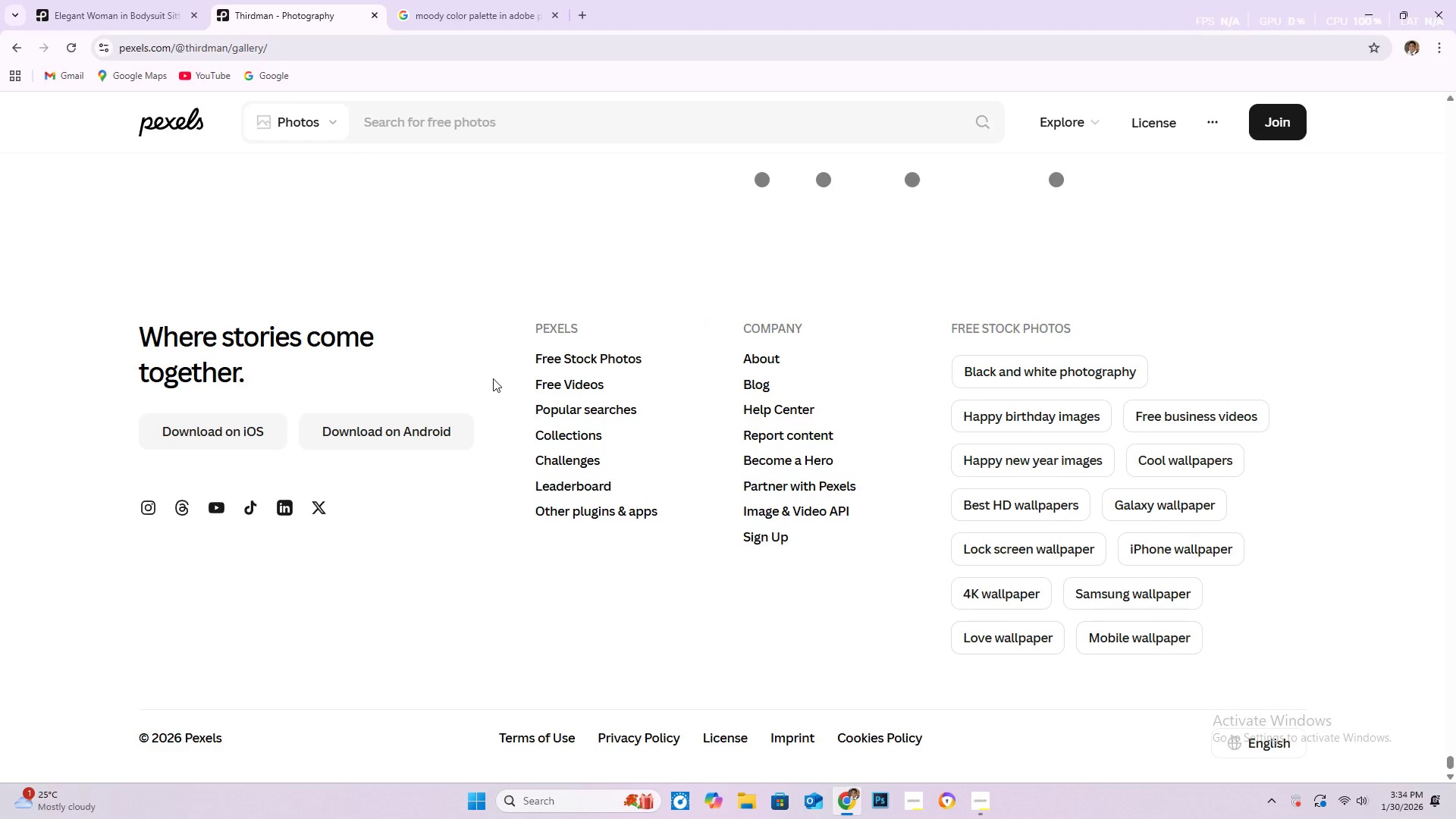 
scroll: coordinate [720, 334], scroll_direction: up, amount: 5.0
 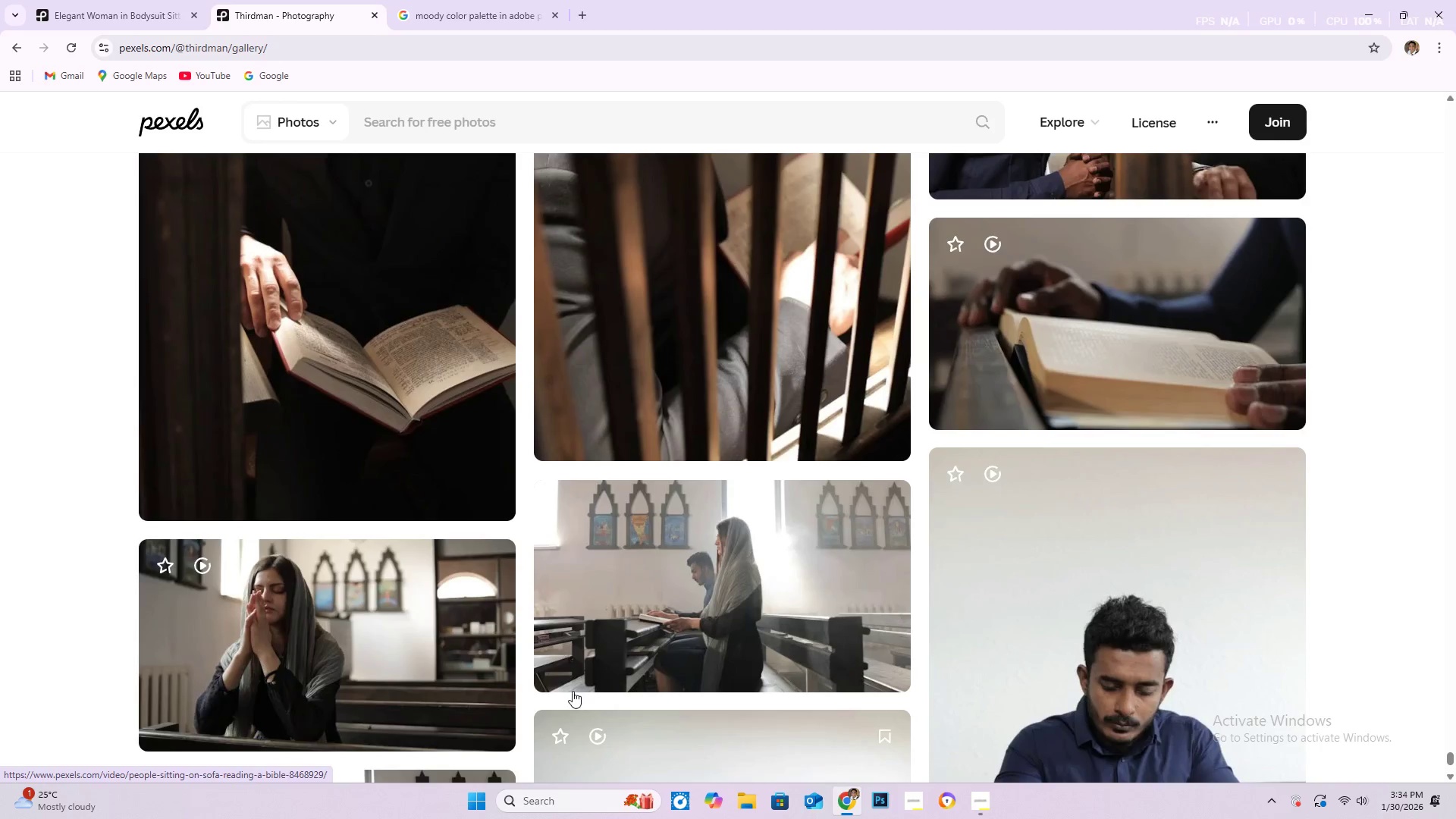 
scroll: coordinate [677, 492], scroll_direction: down, amount: 59.0
 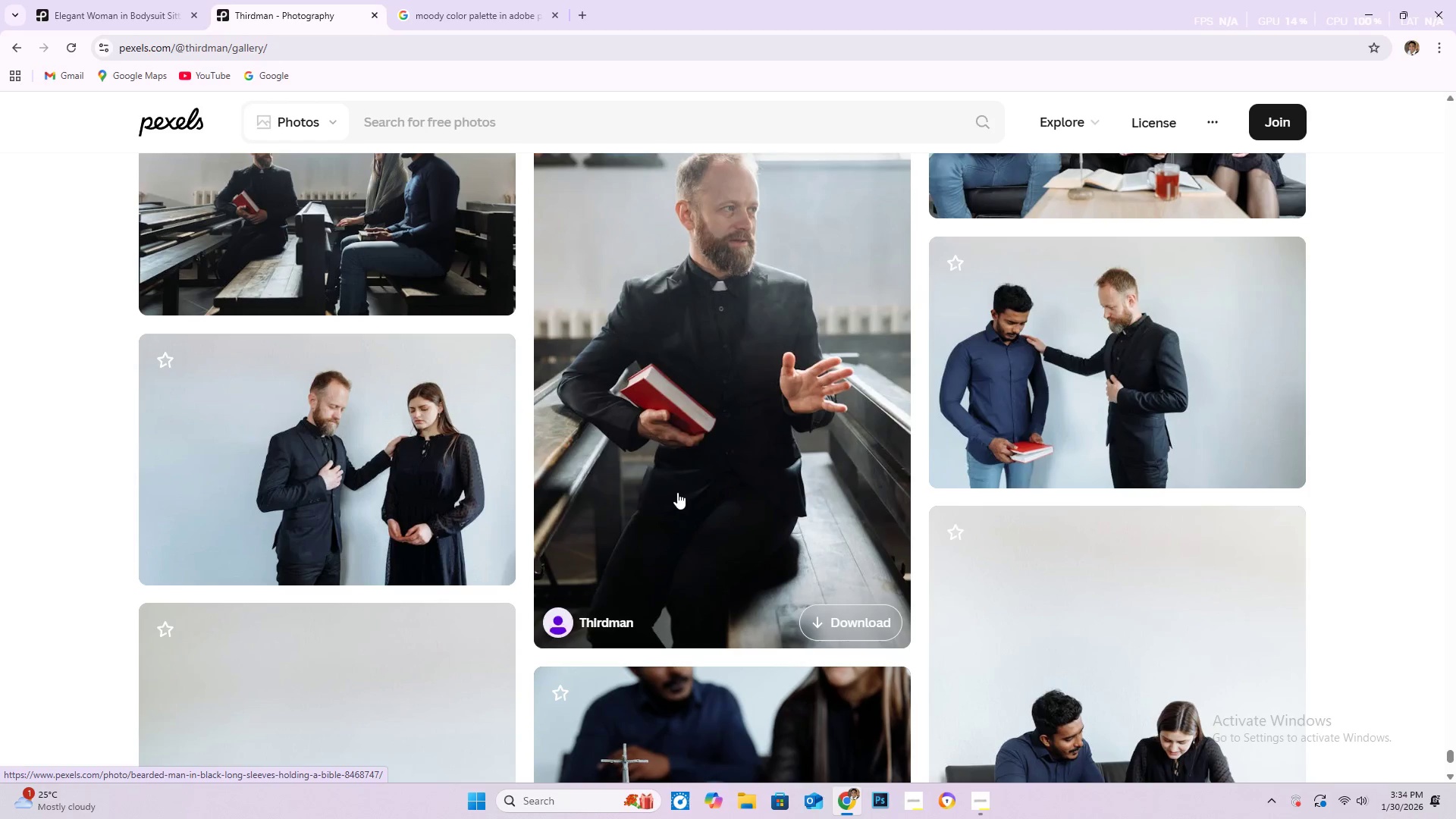 
scroll: coordinate [669, 488], scroll_direction: down, amount: 28.0
 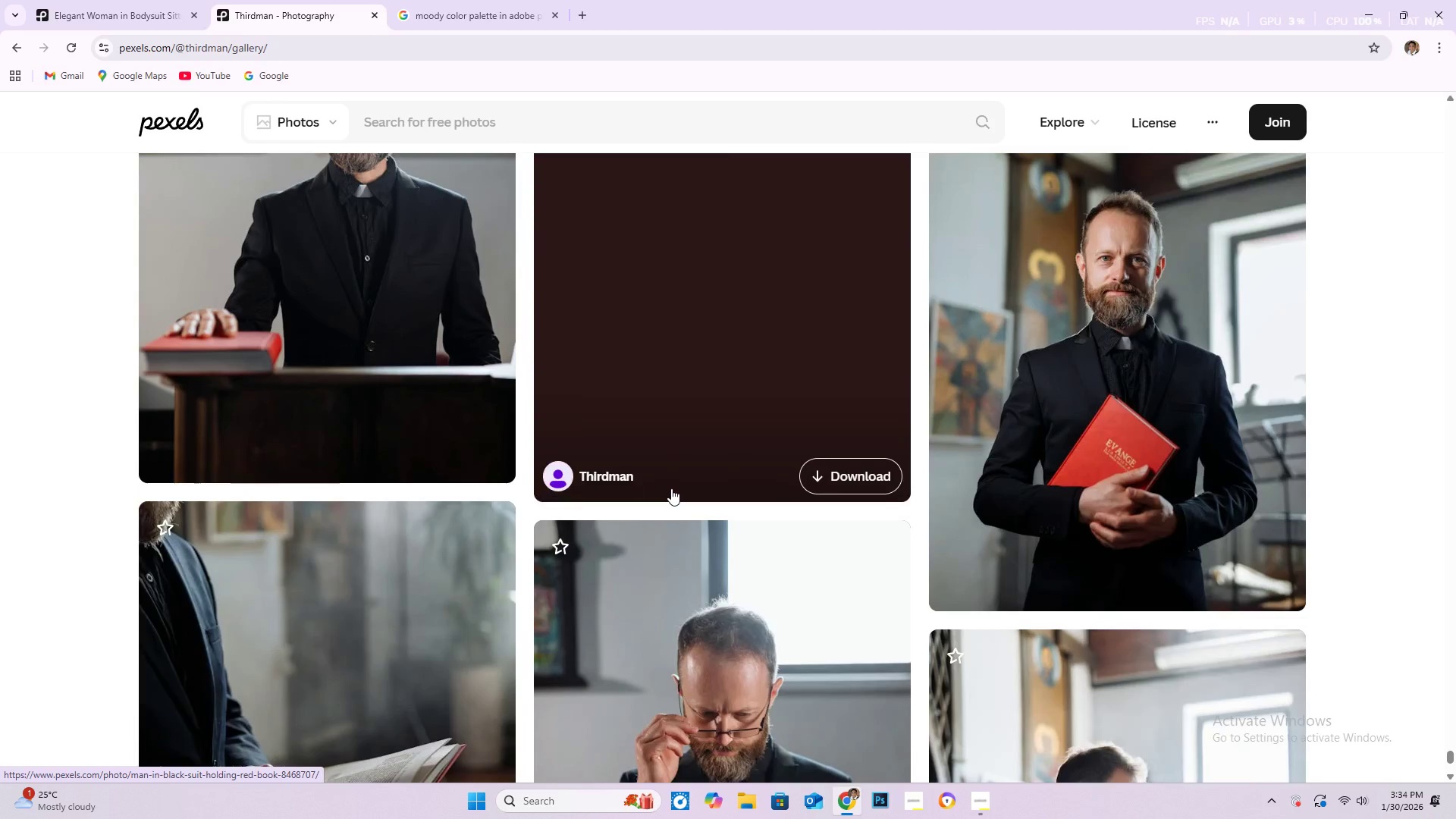 
scroll: coordinate [545, 463], scroll_direction: down, amount: 23.0
 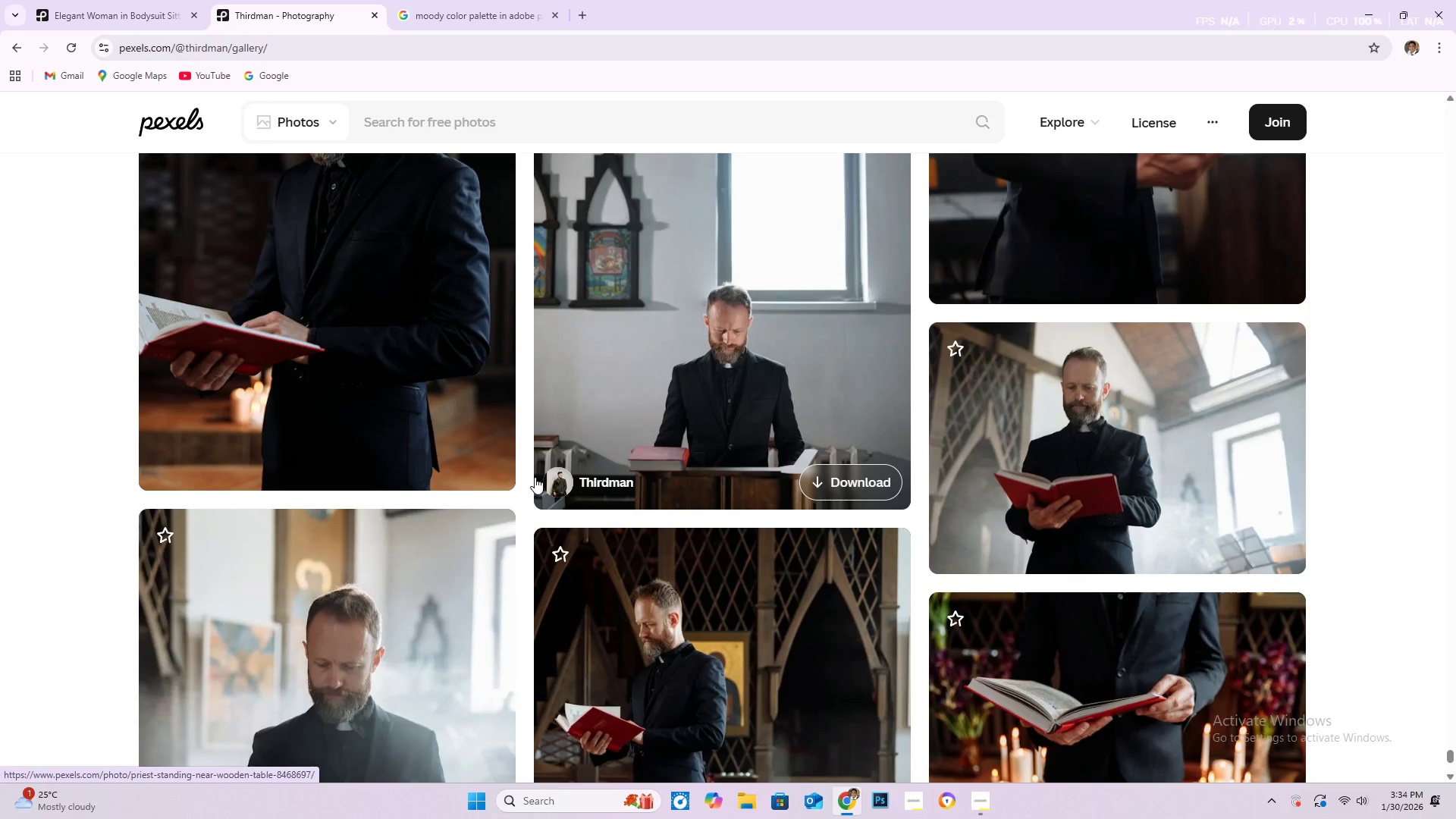 
wait(17.04)
 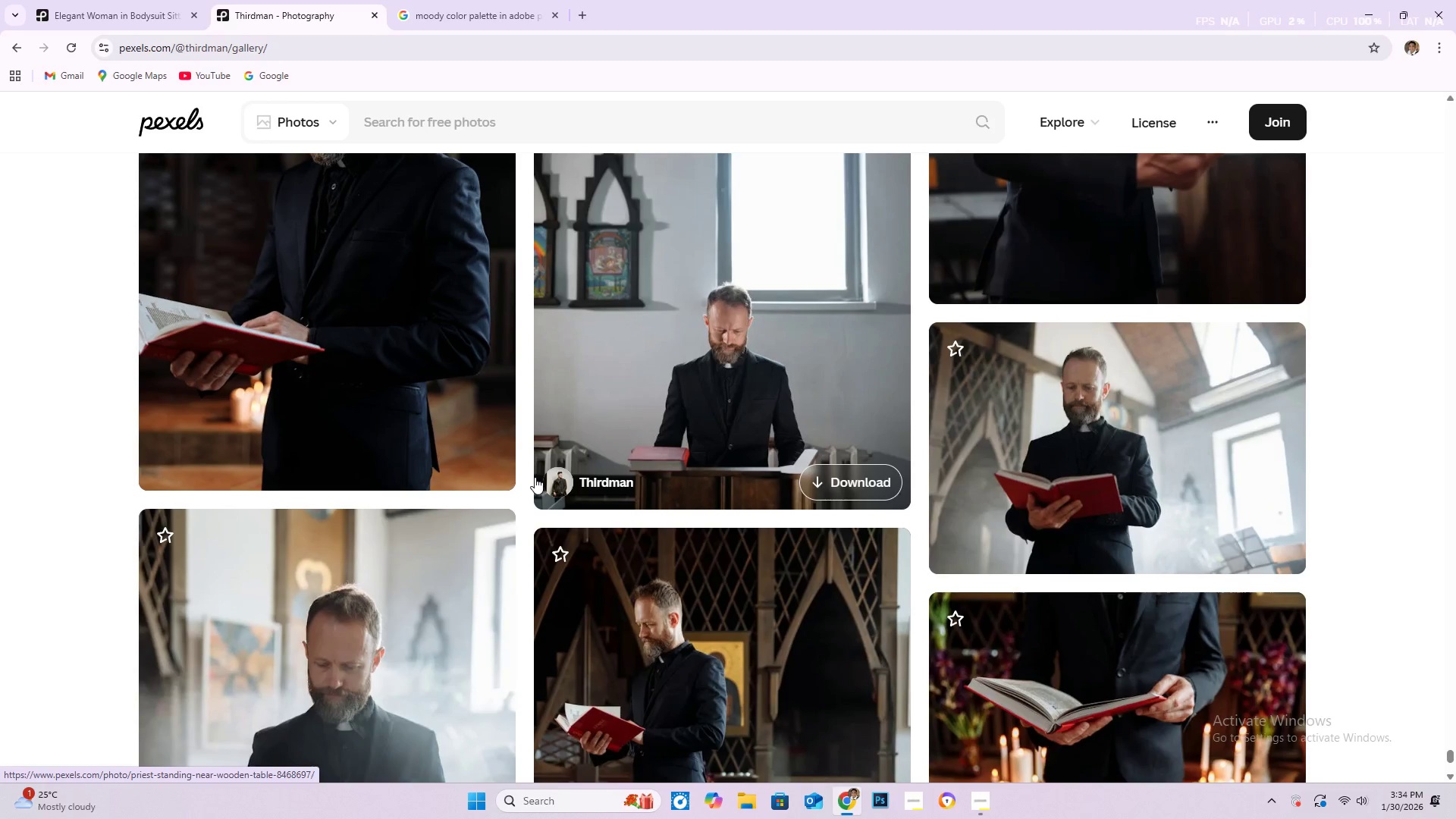 
scroll: coordinate [527, 486], scroll_direction: down, amount: 5.0
 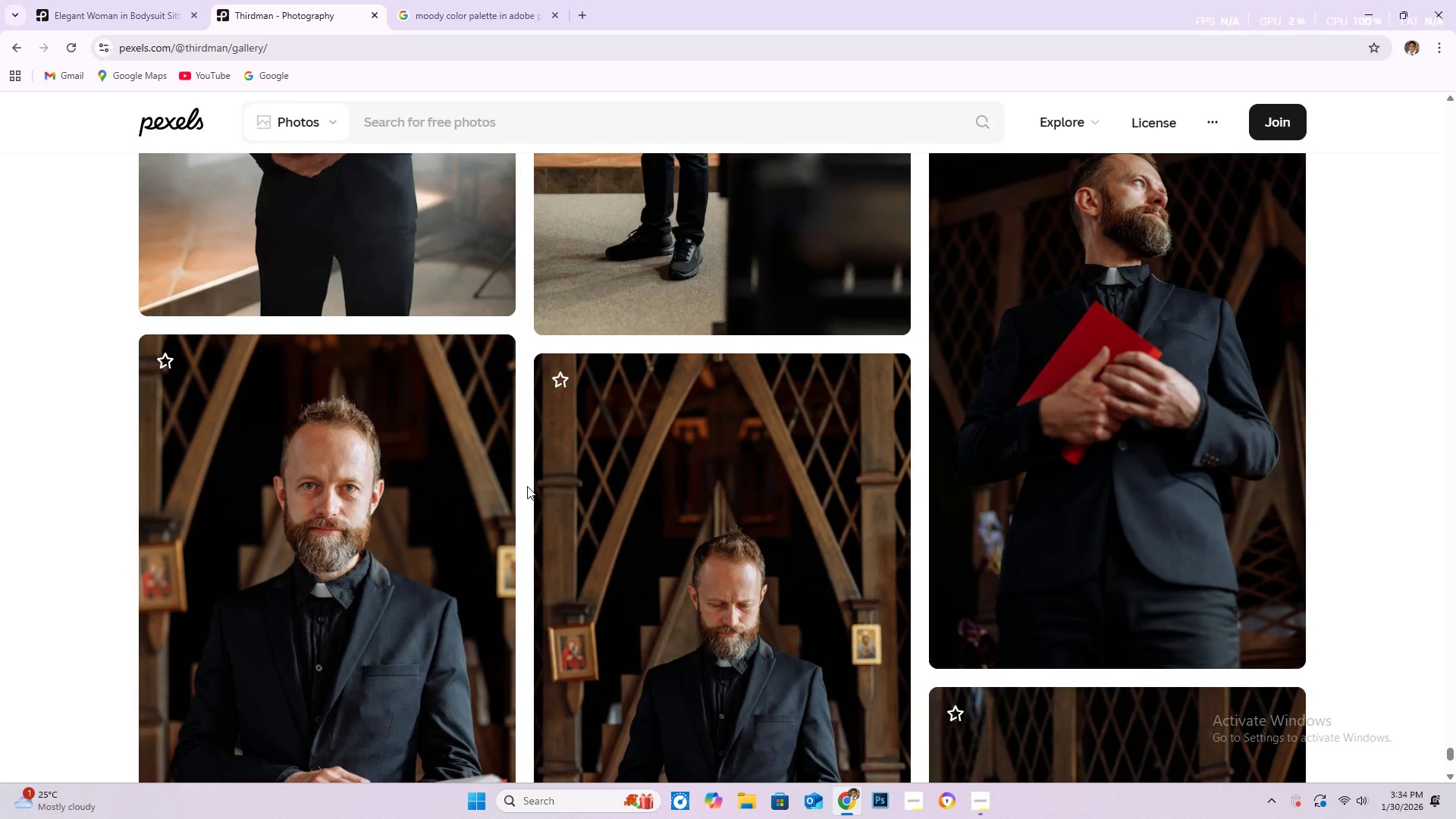 
wait(10.12)
 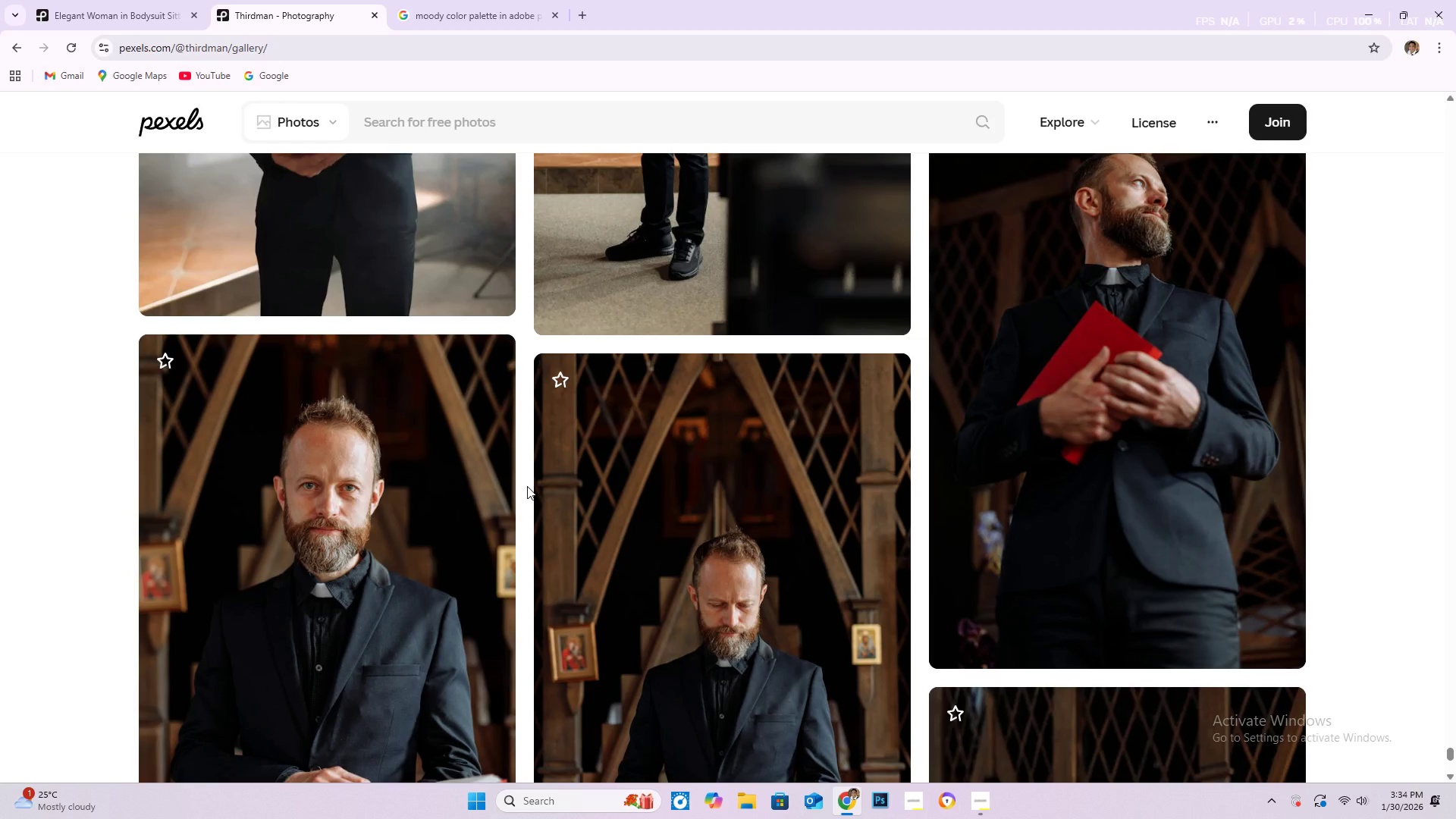 
scroll: coordinate [502, 438], scroll_direction: down, amount: 10.0
 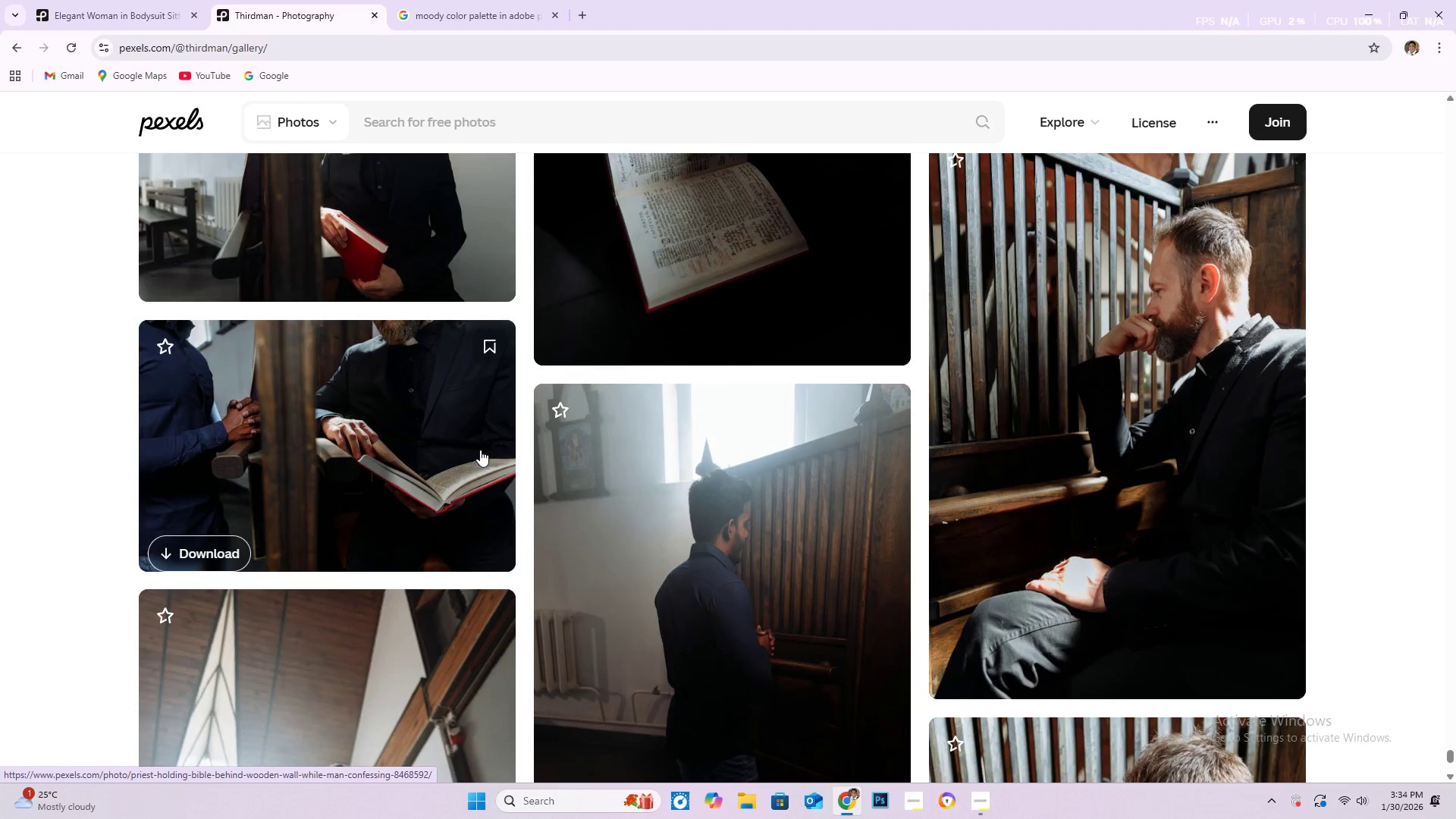 
mouse_move([462, 472])
 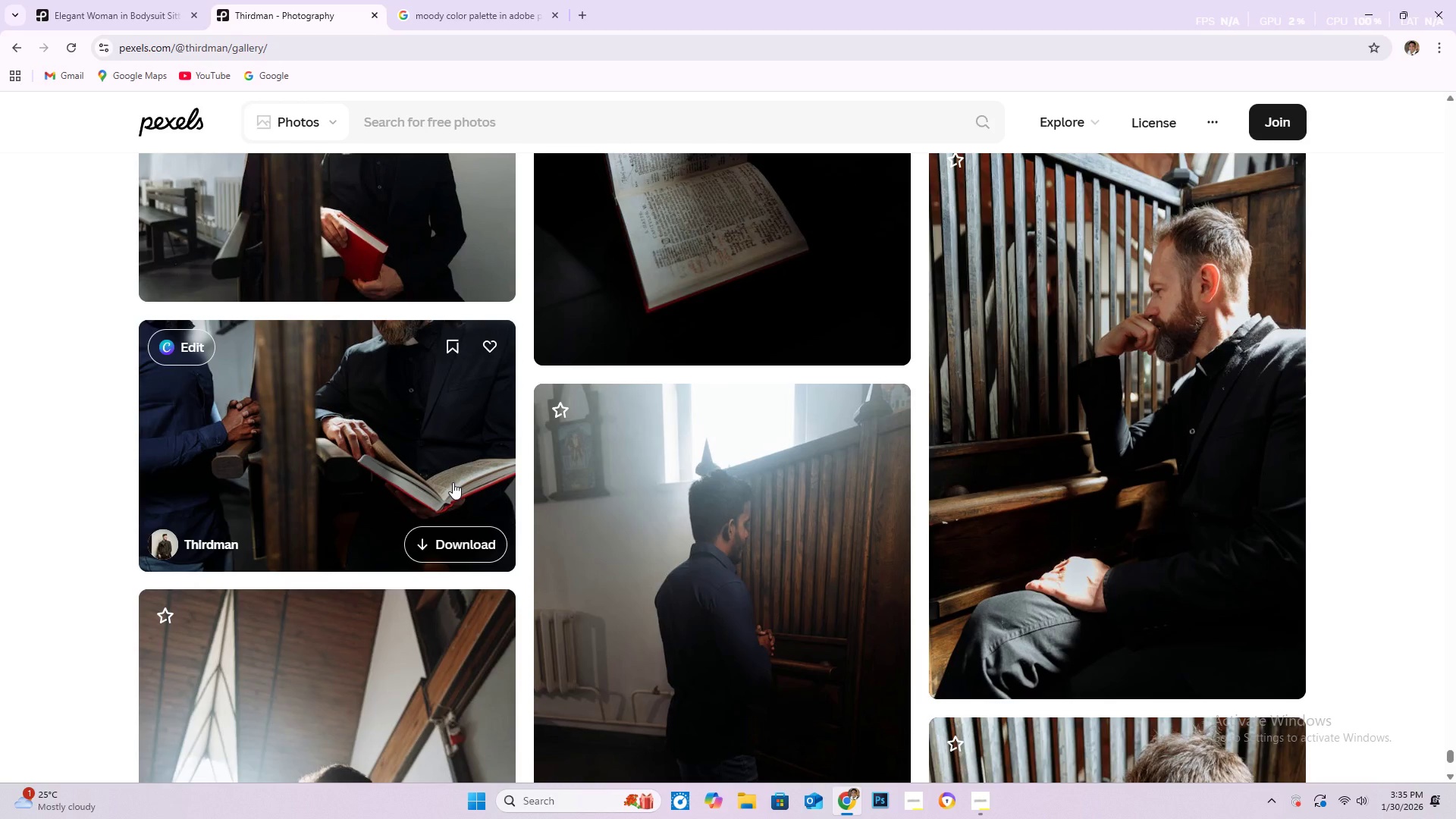 
scroll: coordinate [441, 497], scroll_direction: down, amount: 30.0
 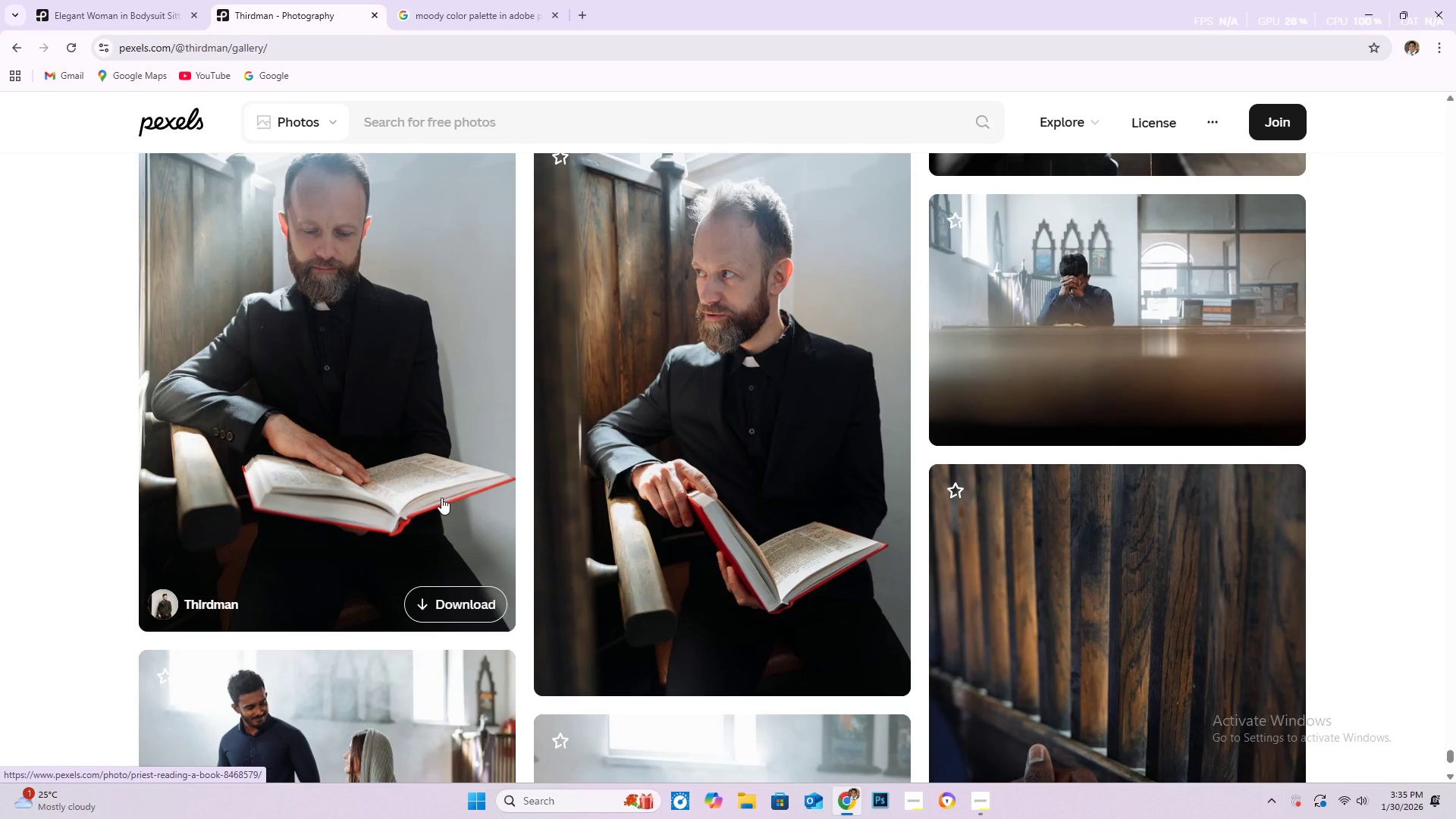 
wait(7.67)
 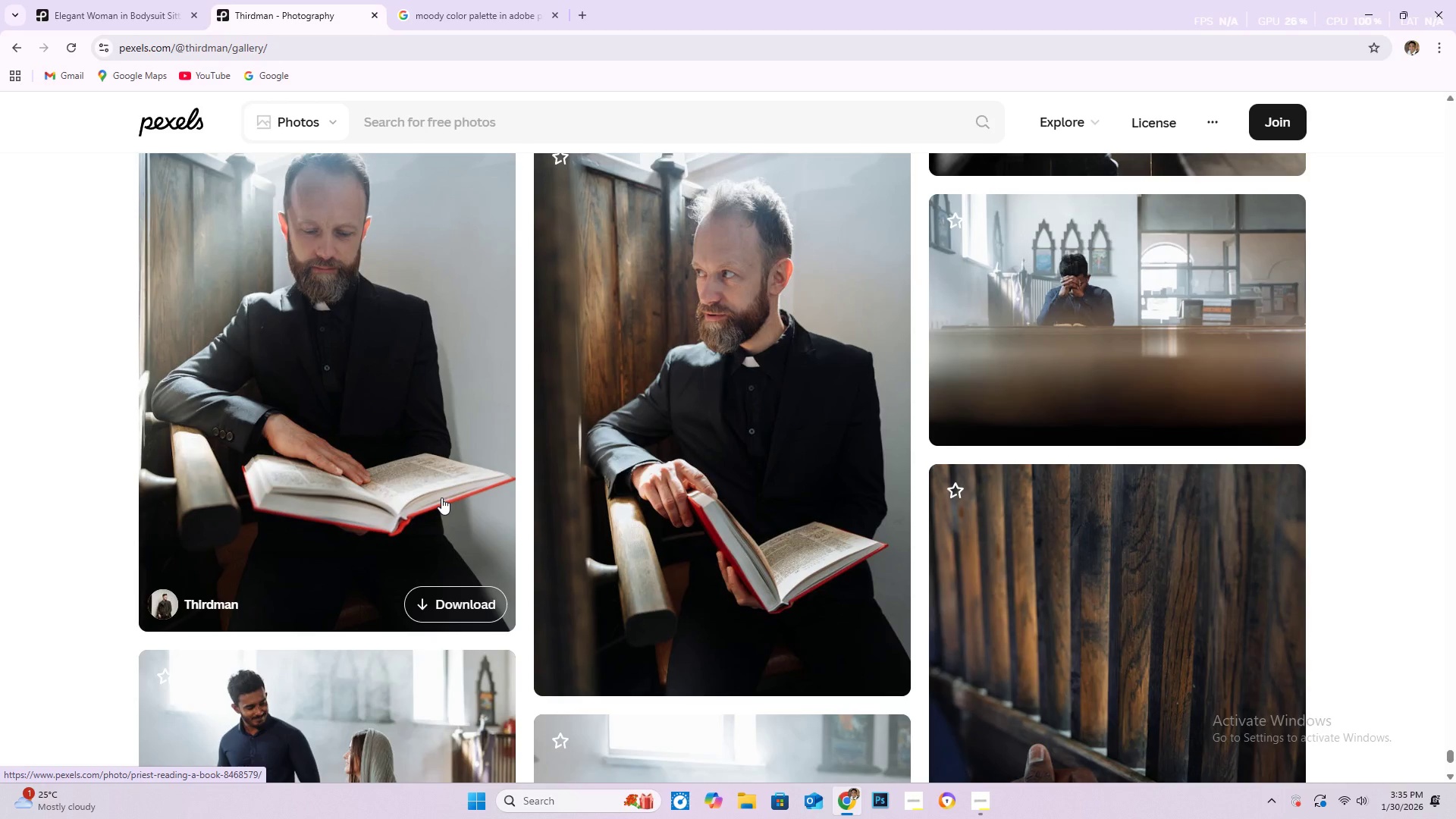 
scroll: coordinate [406, 512], scroll_direction: down, amount: 21.0
 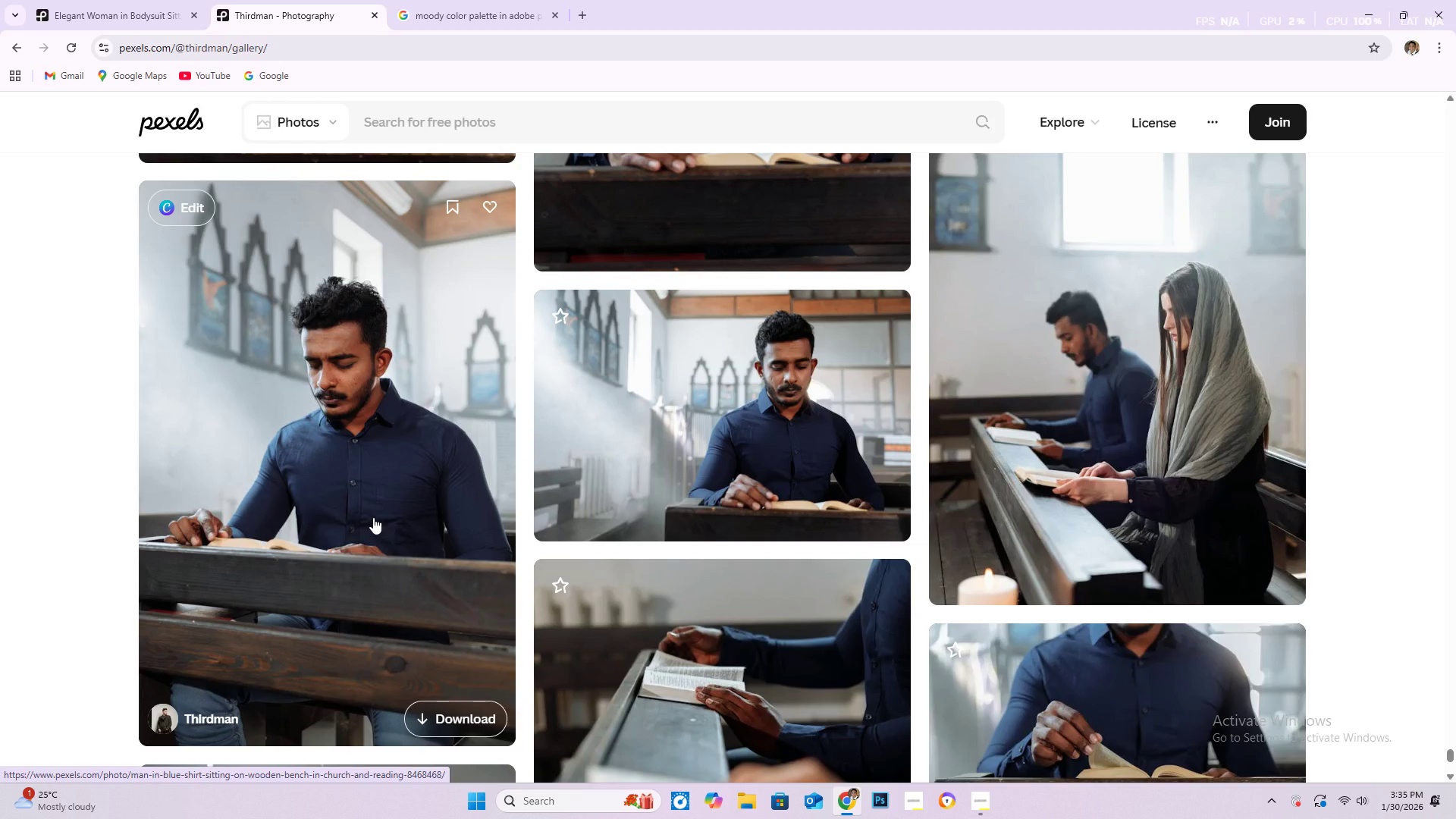 
wait(9.05)
 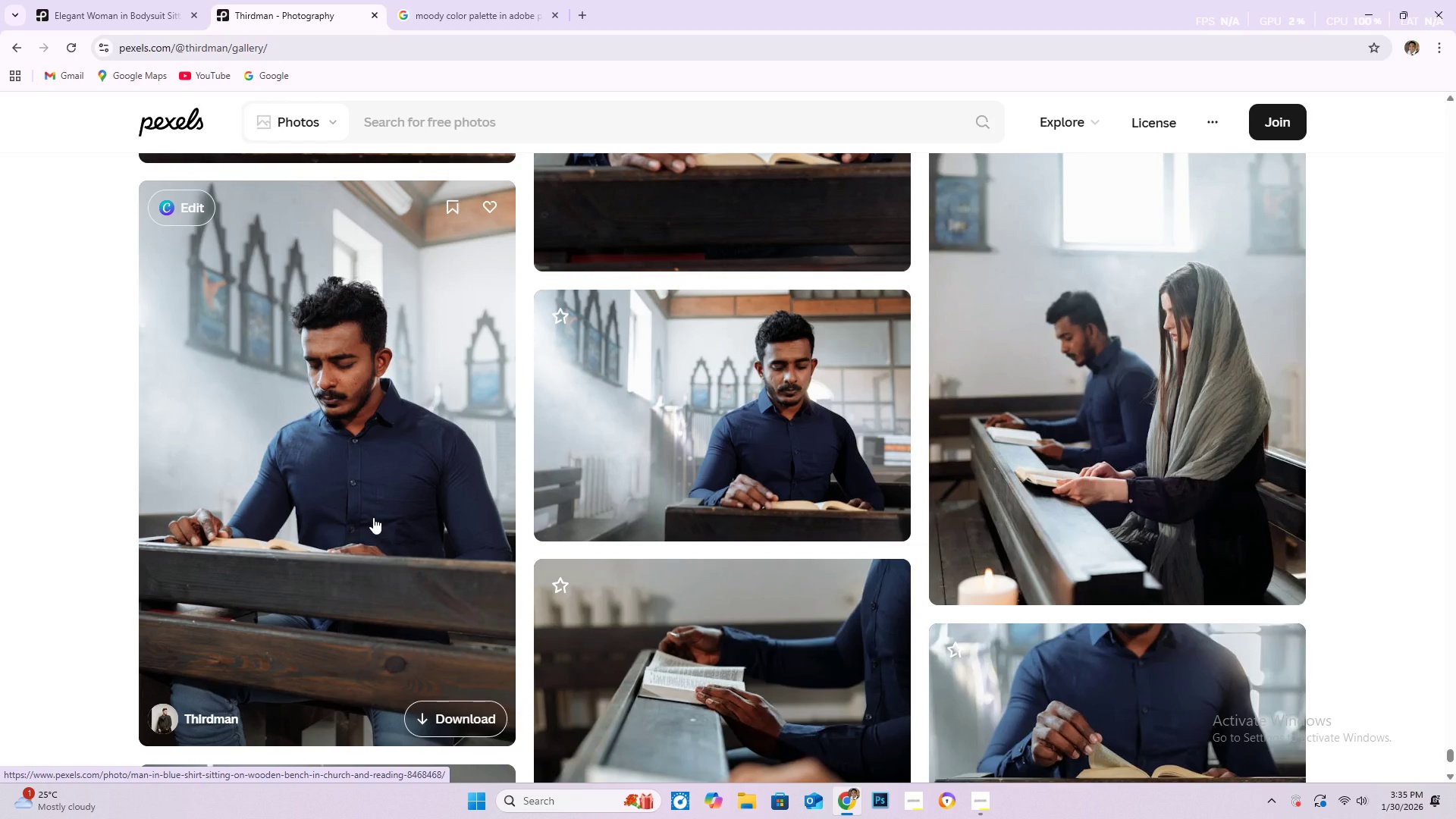 
scroll: coordinate [362, 525], scroll_direction: down, amount: 5.0
 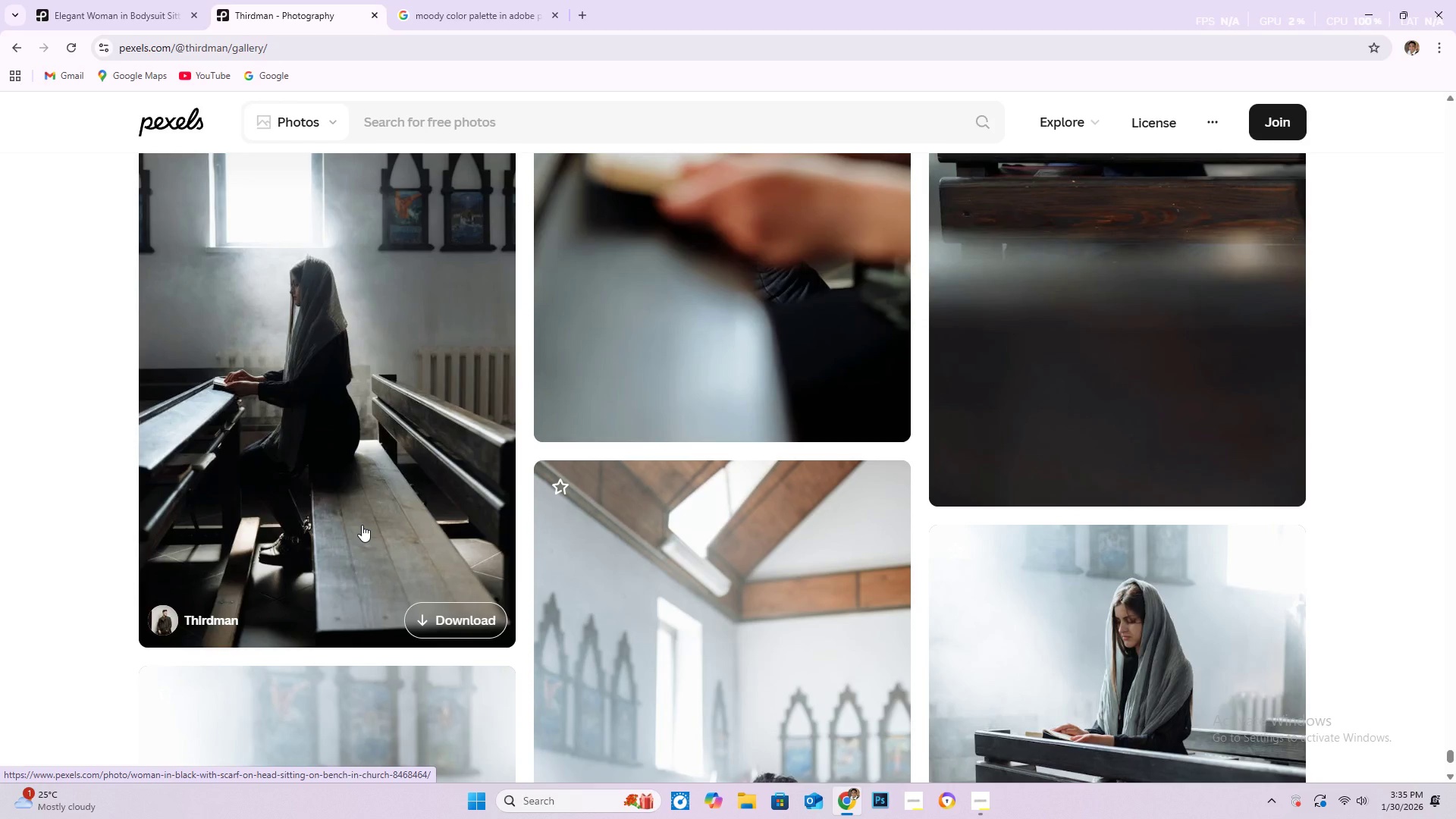 
wait(5.05)
 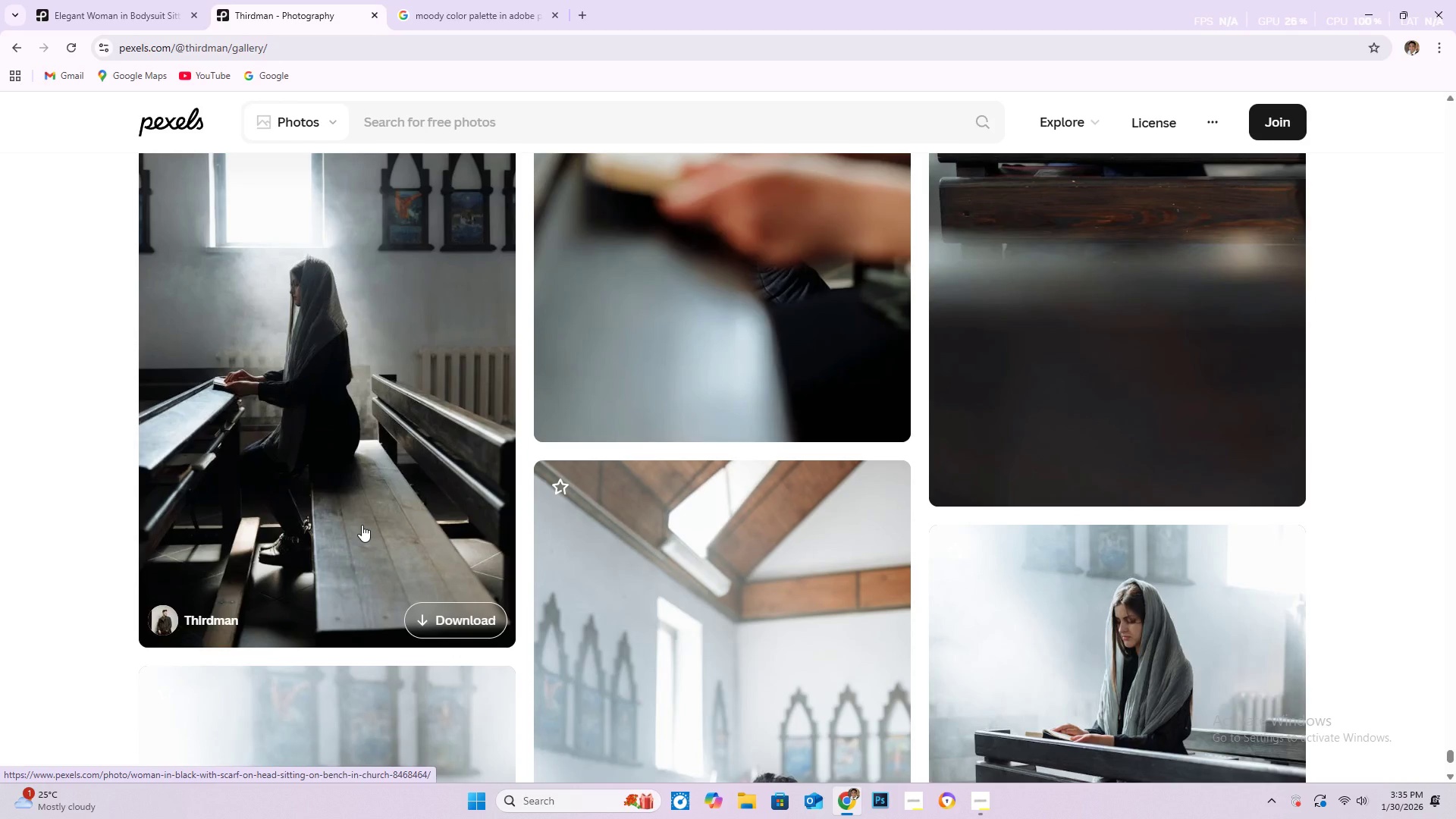 
scroll: coordinate [590, 529], scroll_direction: down, amount: 34.0
 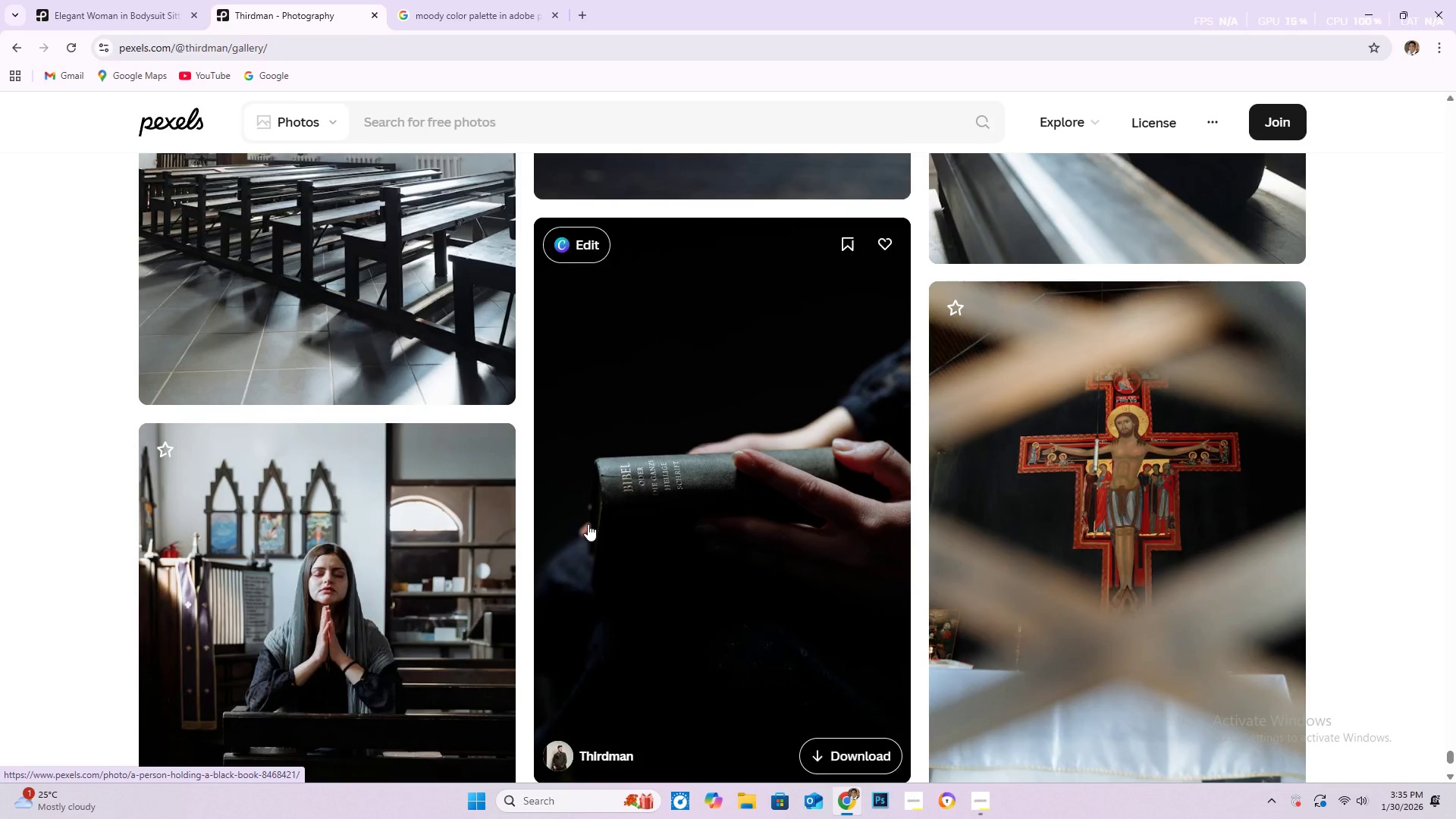 
scroll: coordinate [752, 485], scroll_direction: down, amount: 58.0
 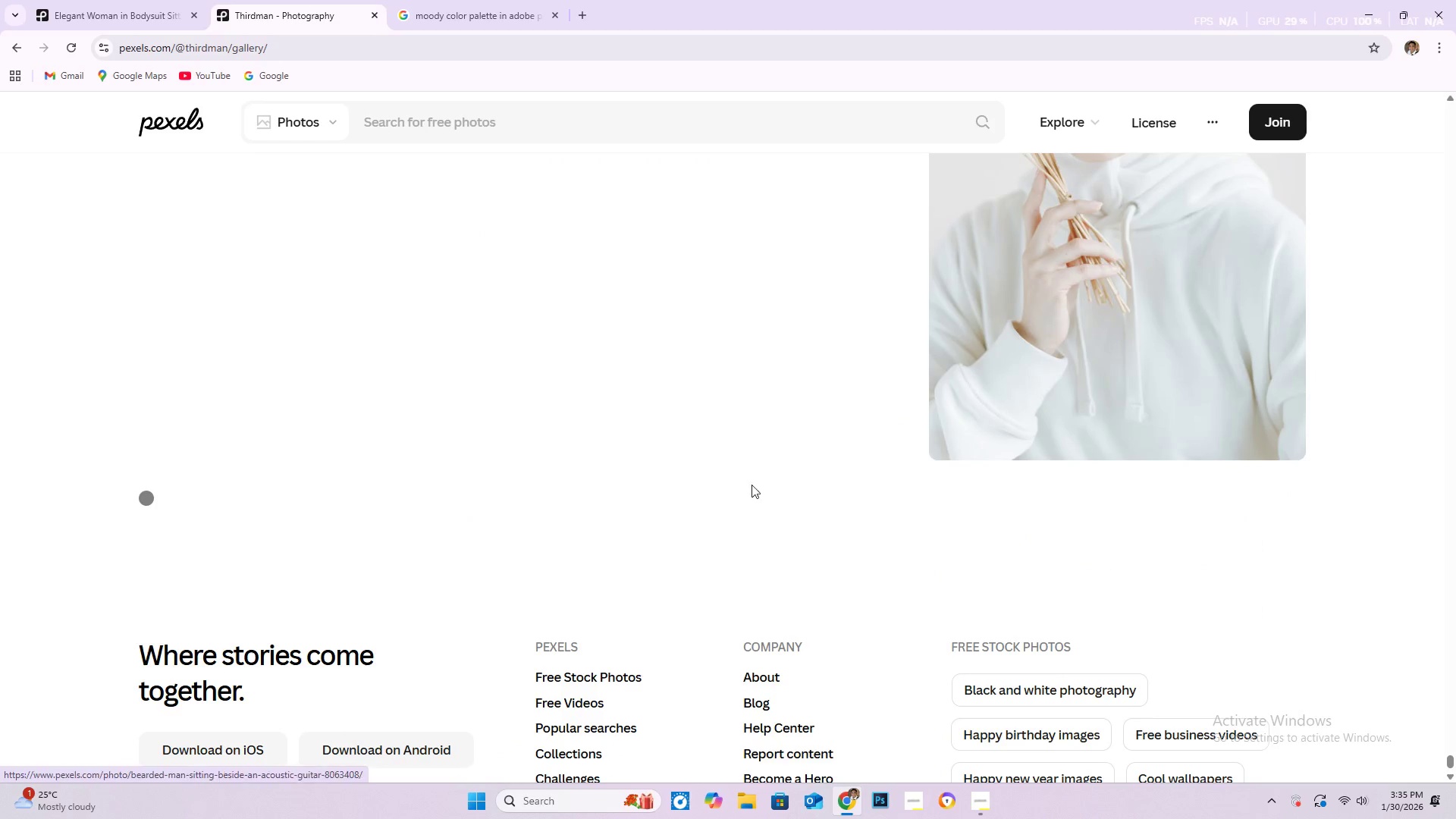 
scroll: coordinate [932, 532], scroll_direction: up, amount: 8.0
 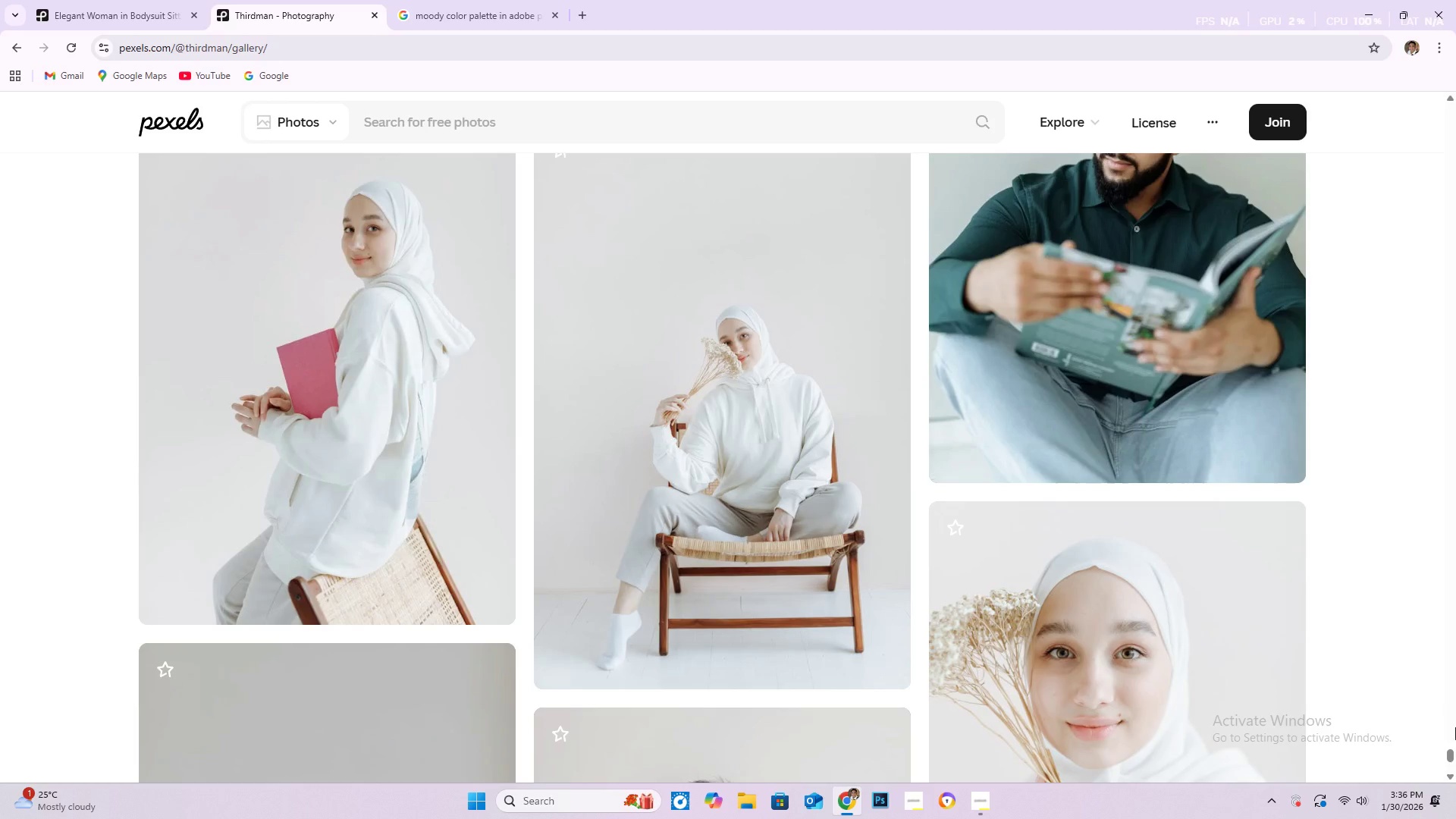 
left_click_drag(start_coordinate=[1450, 757], to_coordinate=[1455, 20])
 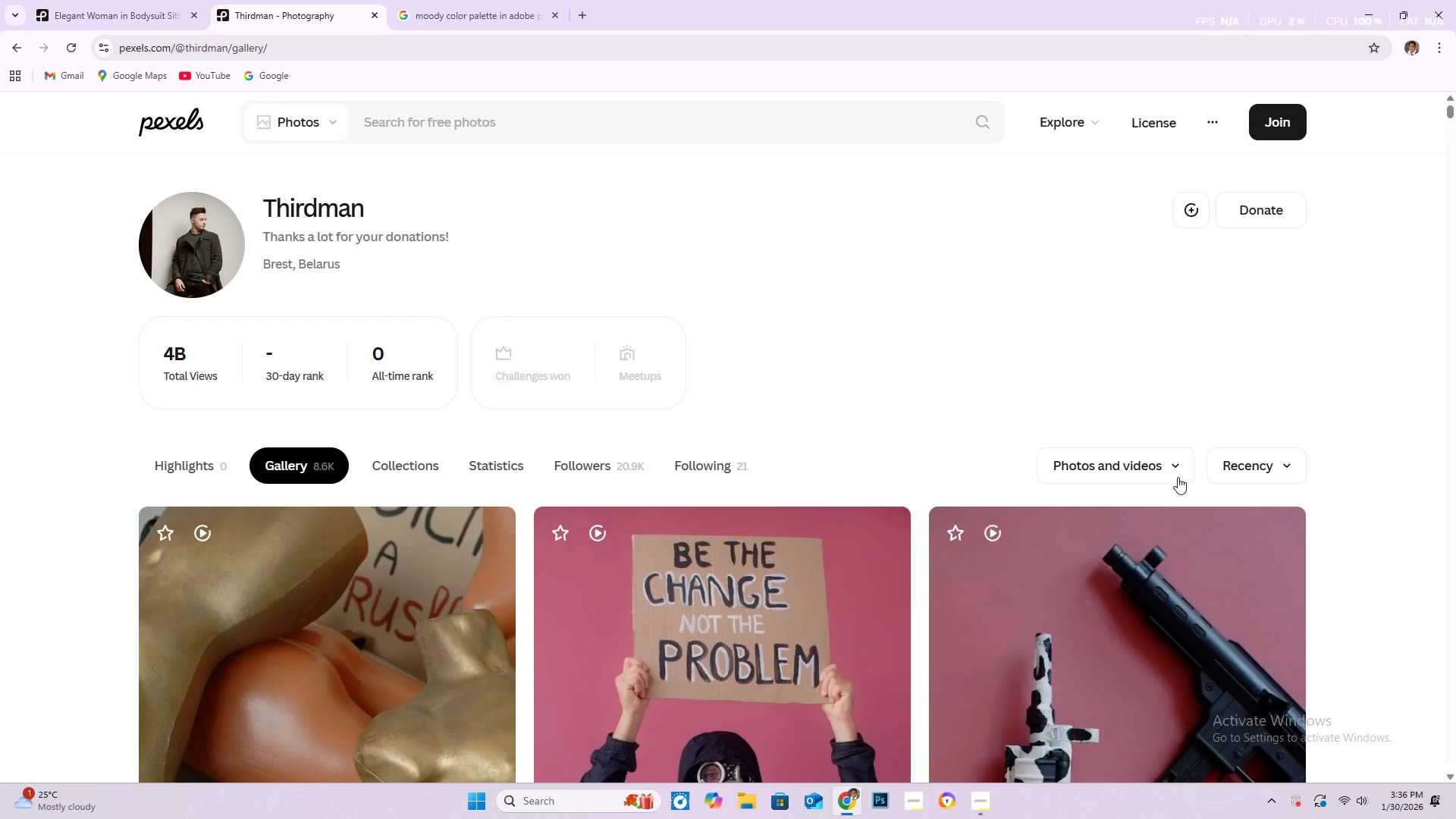 
left_click([1178, 477])
 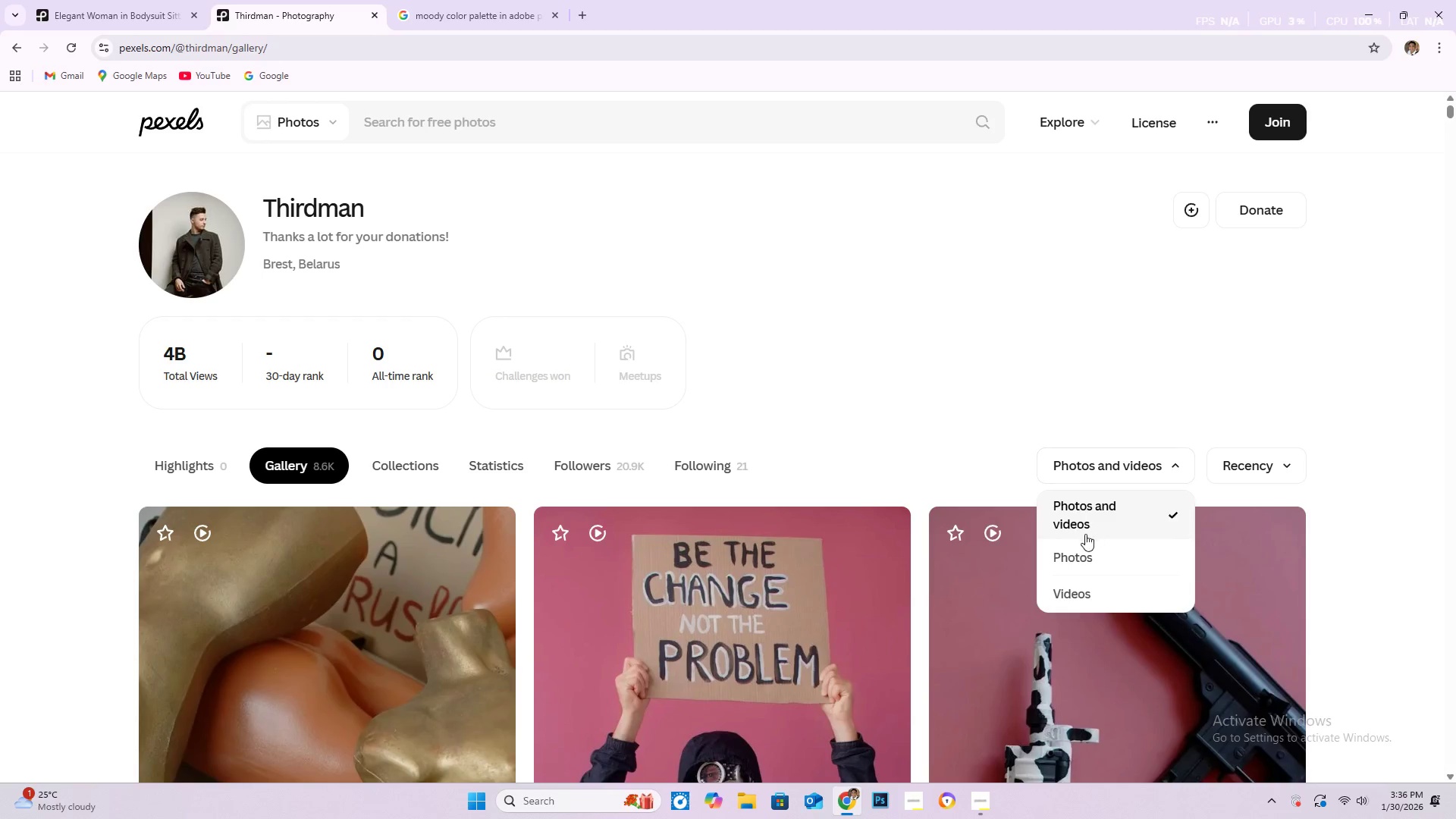 
left_click([1083, 597])
 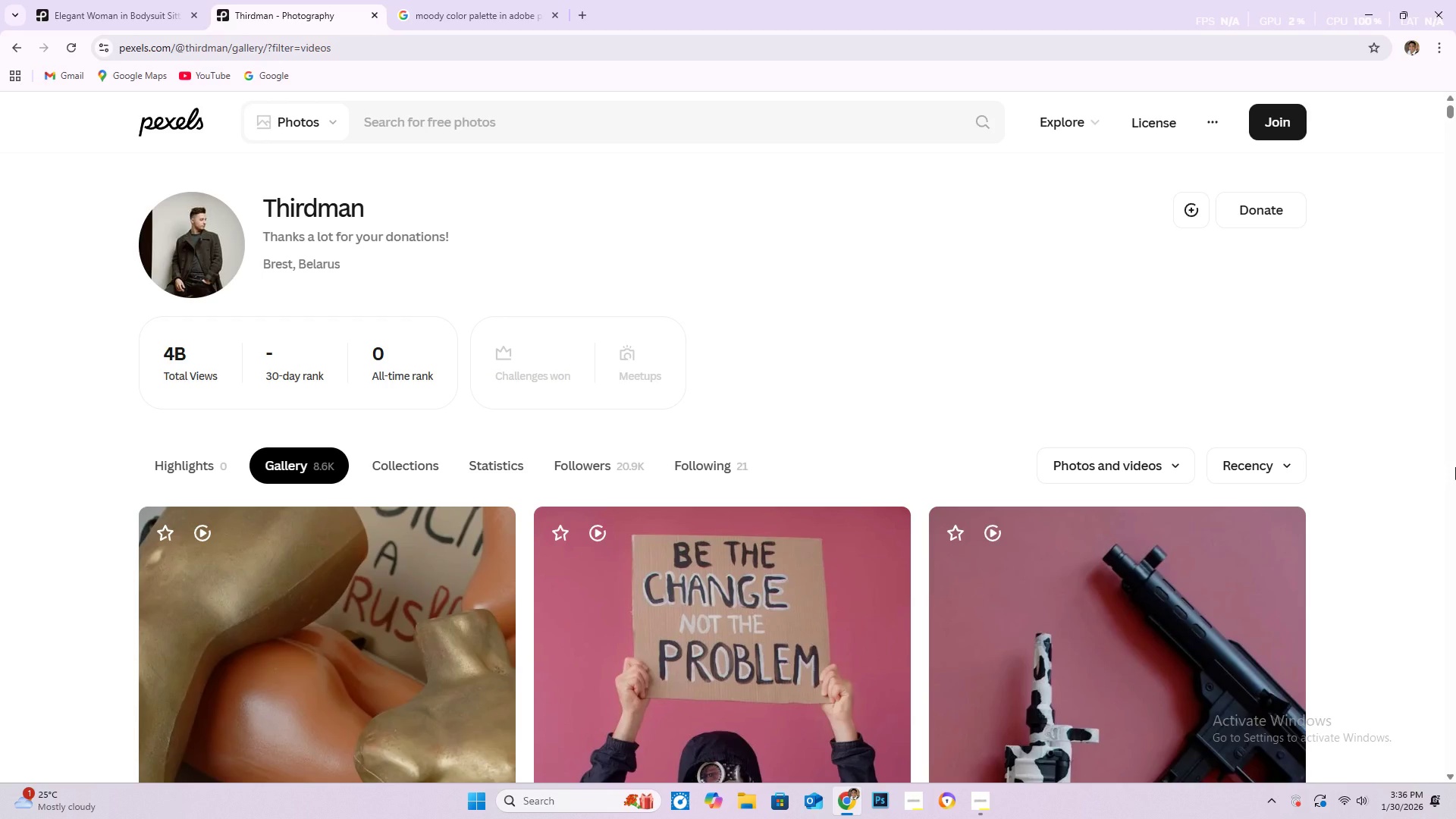 
wait(6.84)
 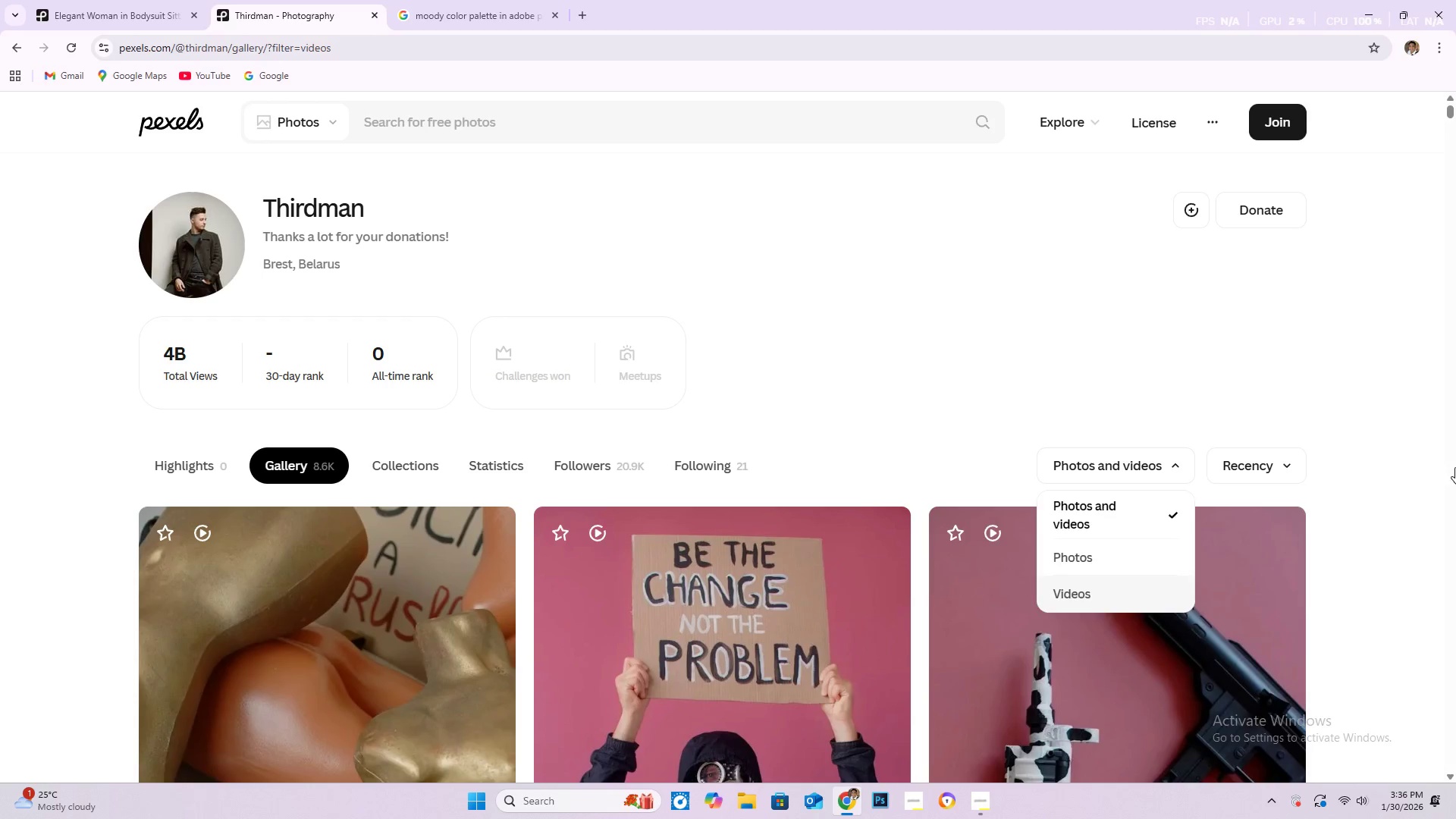 
mouse_move([1154, 456])
 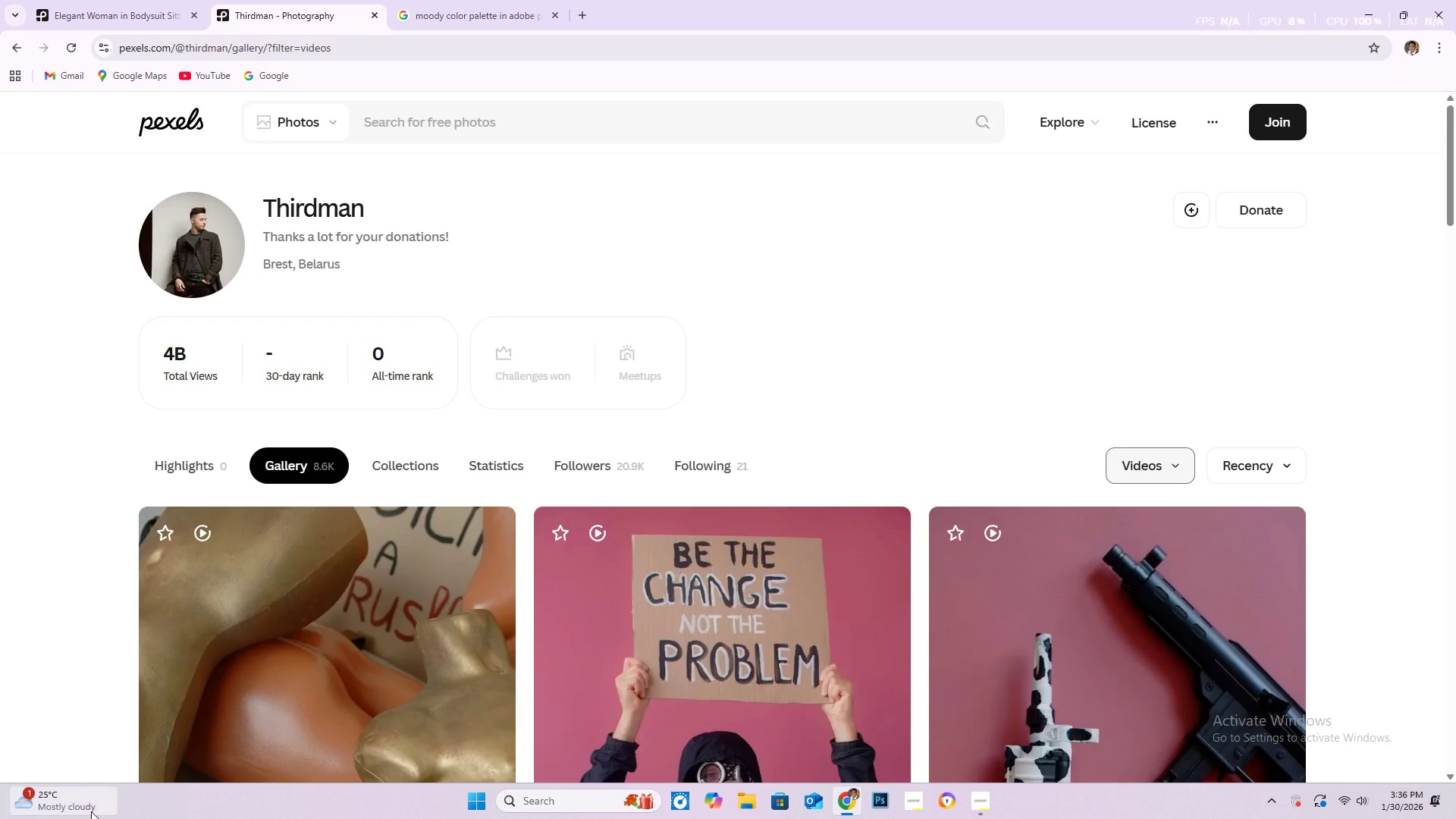 
scroll: coordinate [460, 501], scroll_direction: down, amount: 96.0
 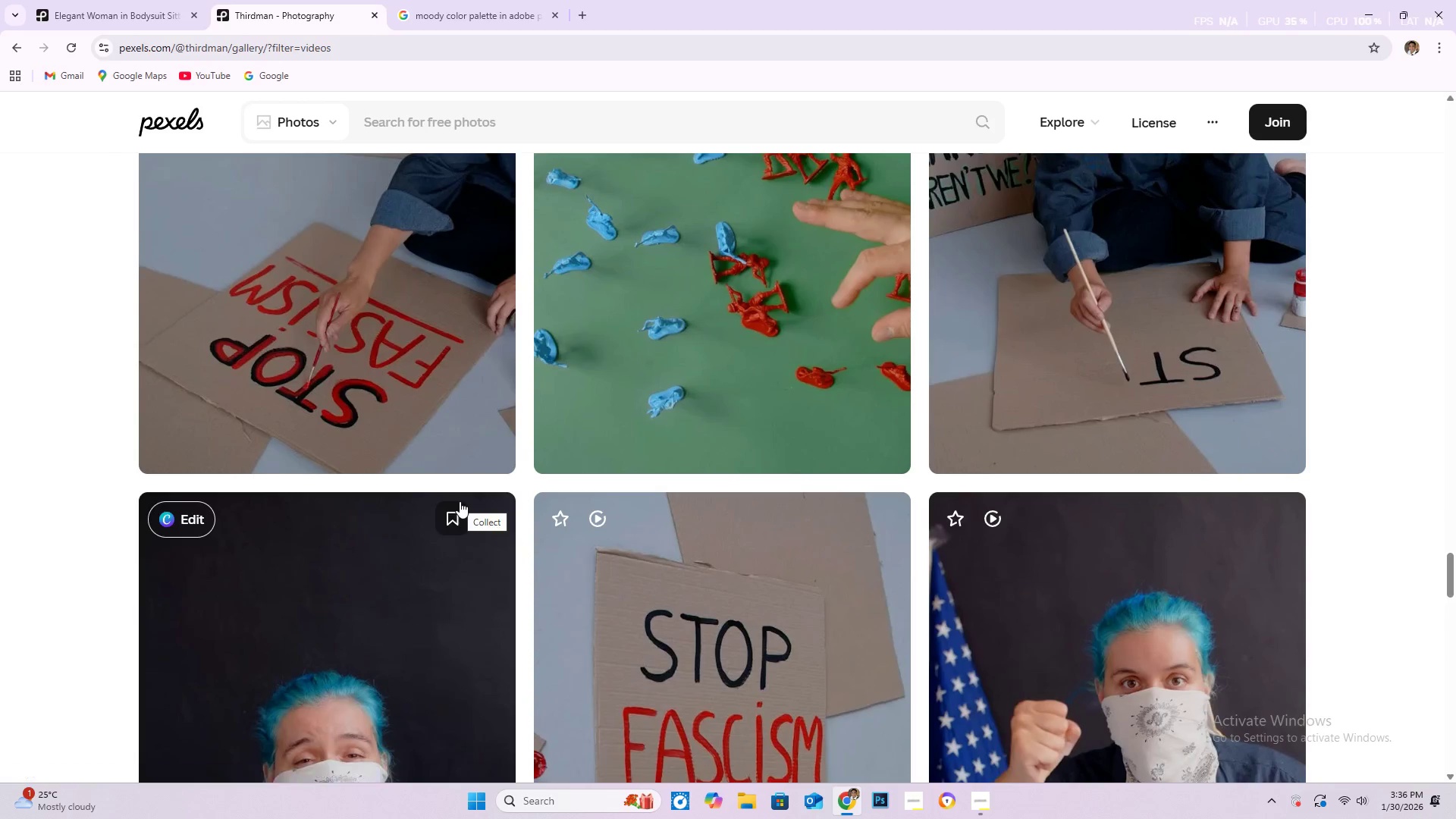 
scroll: coordinate [1011, 384], scroll_direction: down, amount: 159.0
 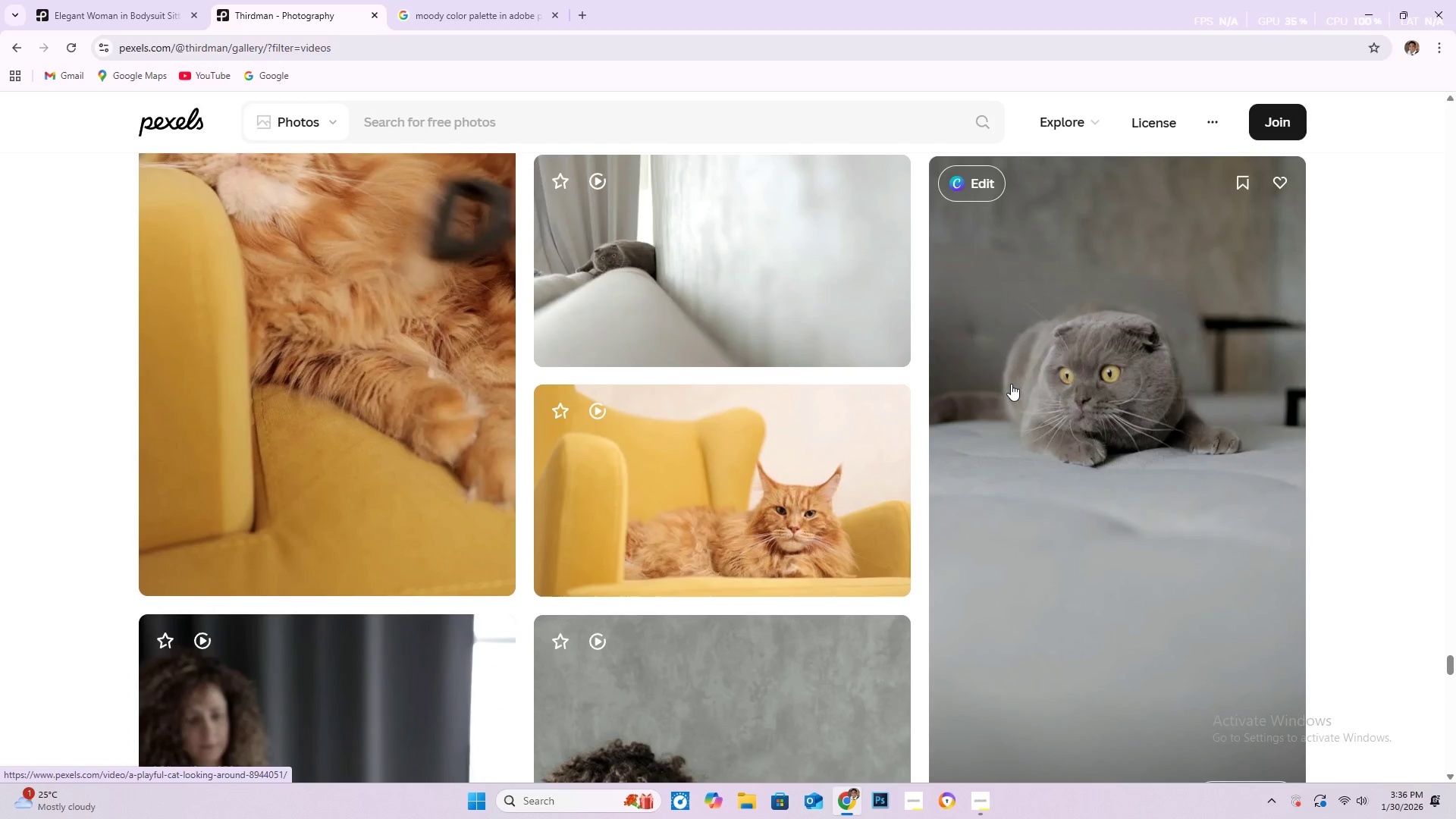 
scroll: coordinate [1132, 478], scroll_direction: down, amount: 128.0
 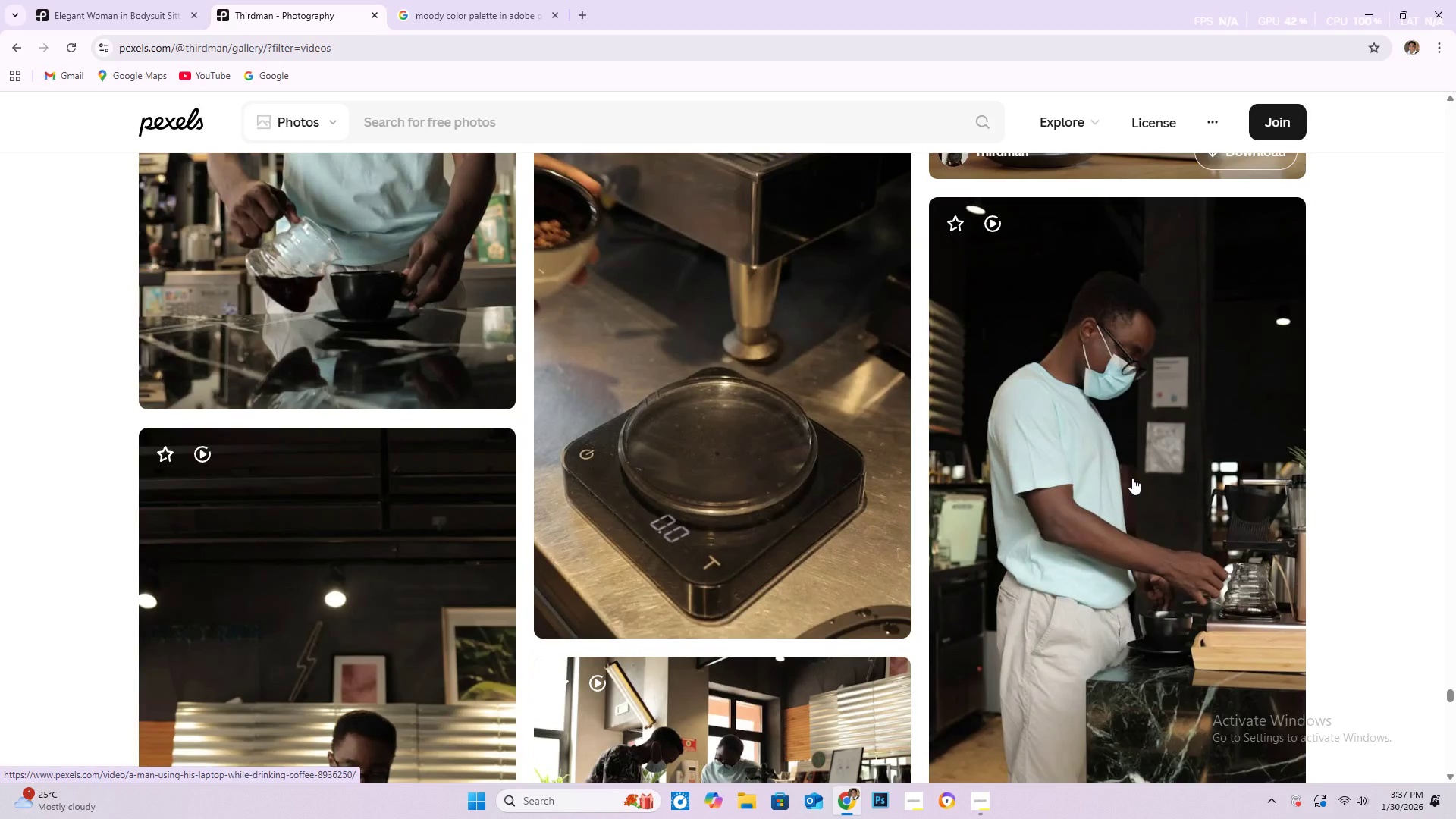 
scroll: coordinate [127, 555], scroll_direction: down, amount: 101.0
 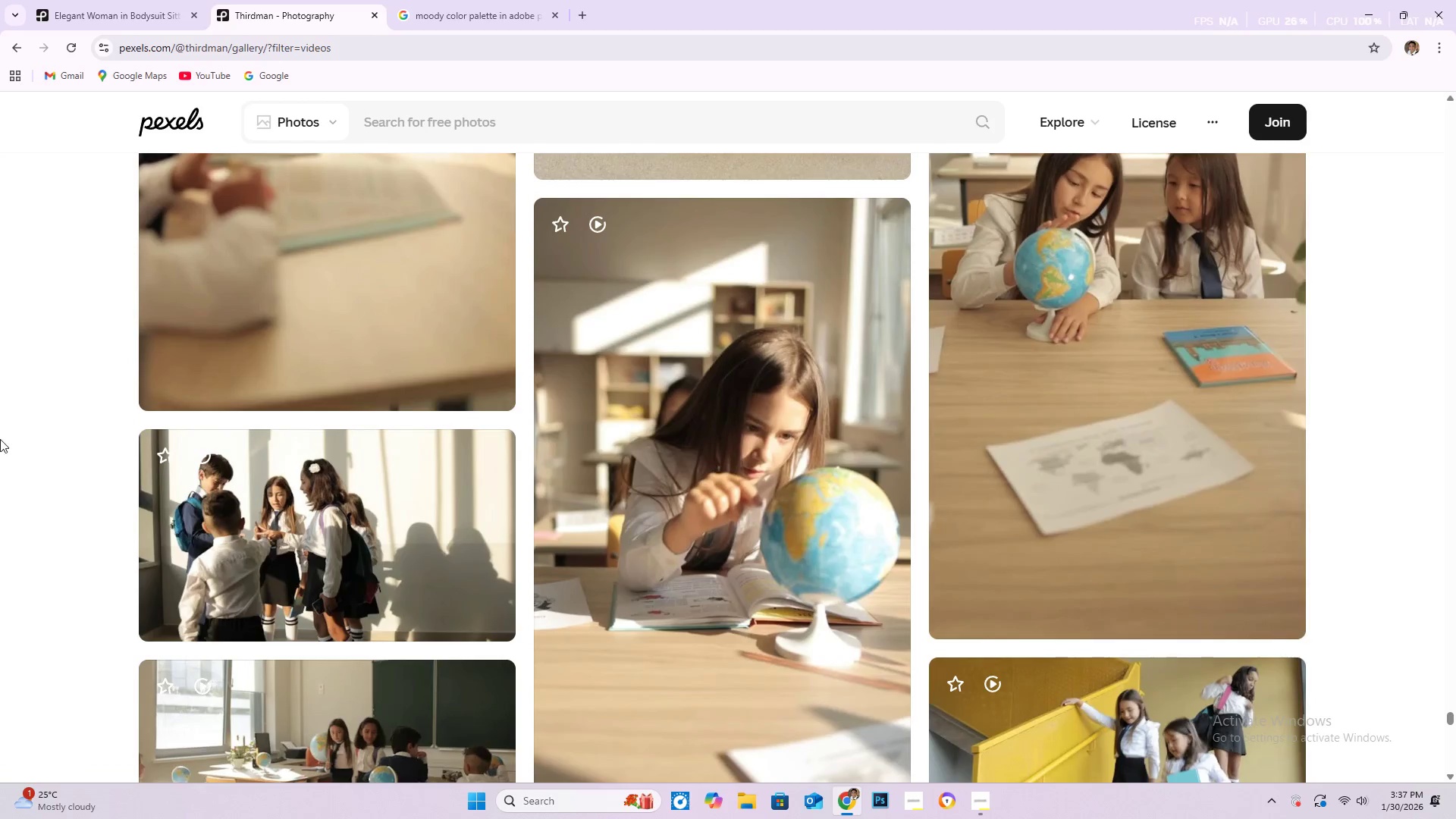 
scroll: coordinate [380, 301], scroll_direction: down, amount: 86.0
 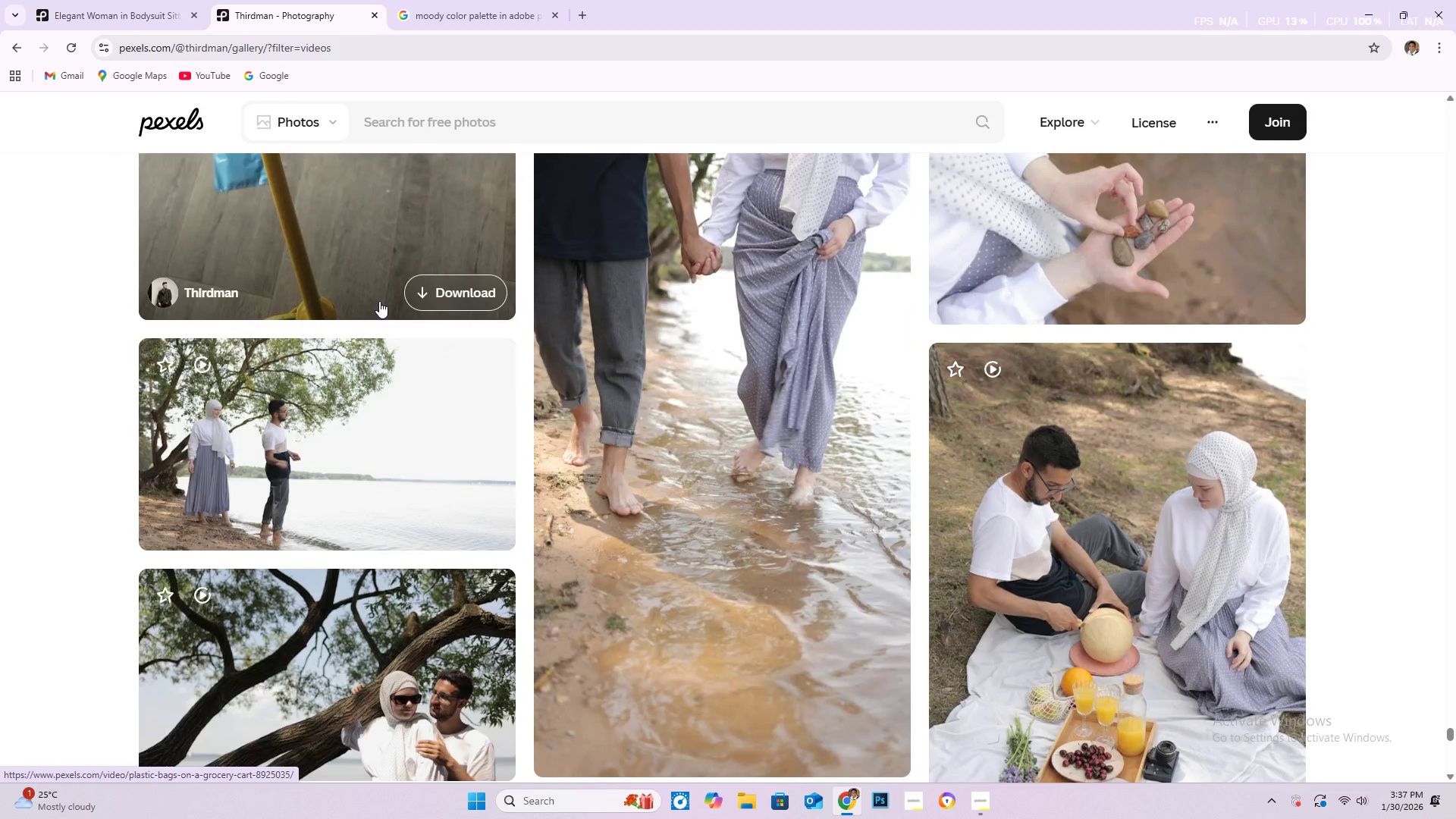 
scroll: coordinate [353, 289], scroll_direction: down, amount: 27.0
 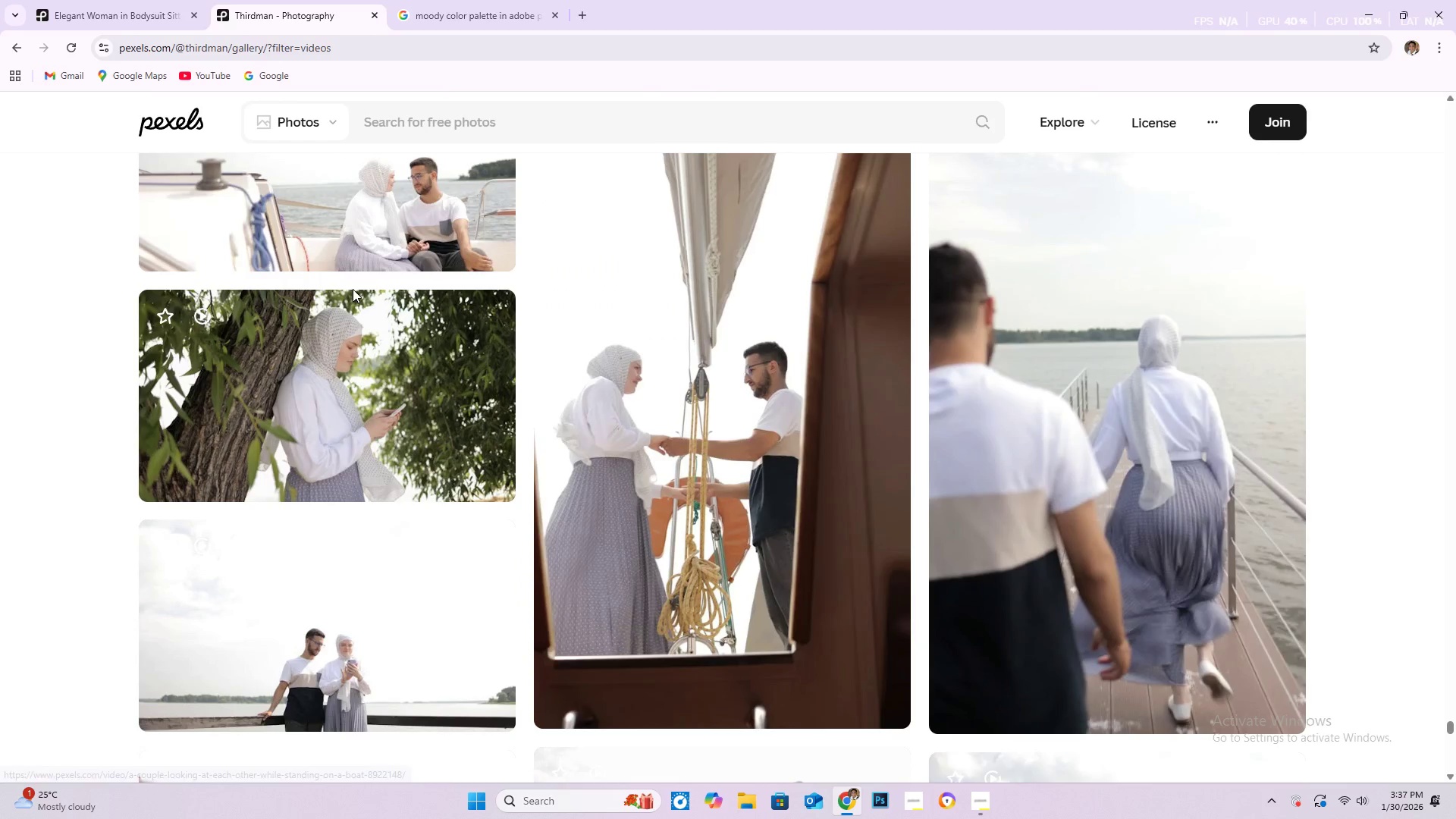 
scroll: coordinate [368, 297], scroll_direction: down, amount: 28.0
 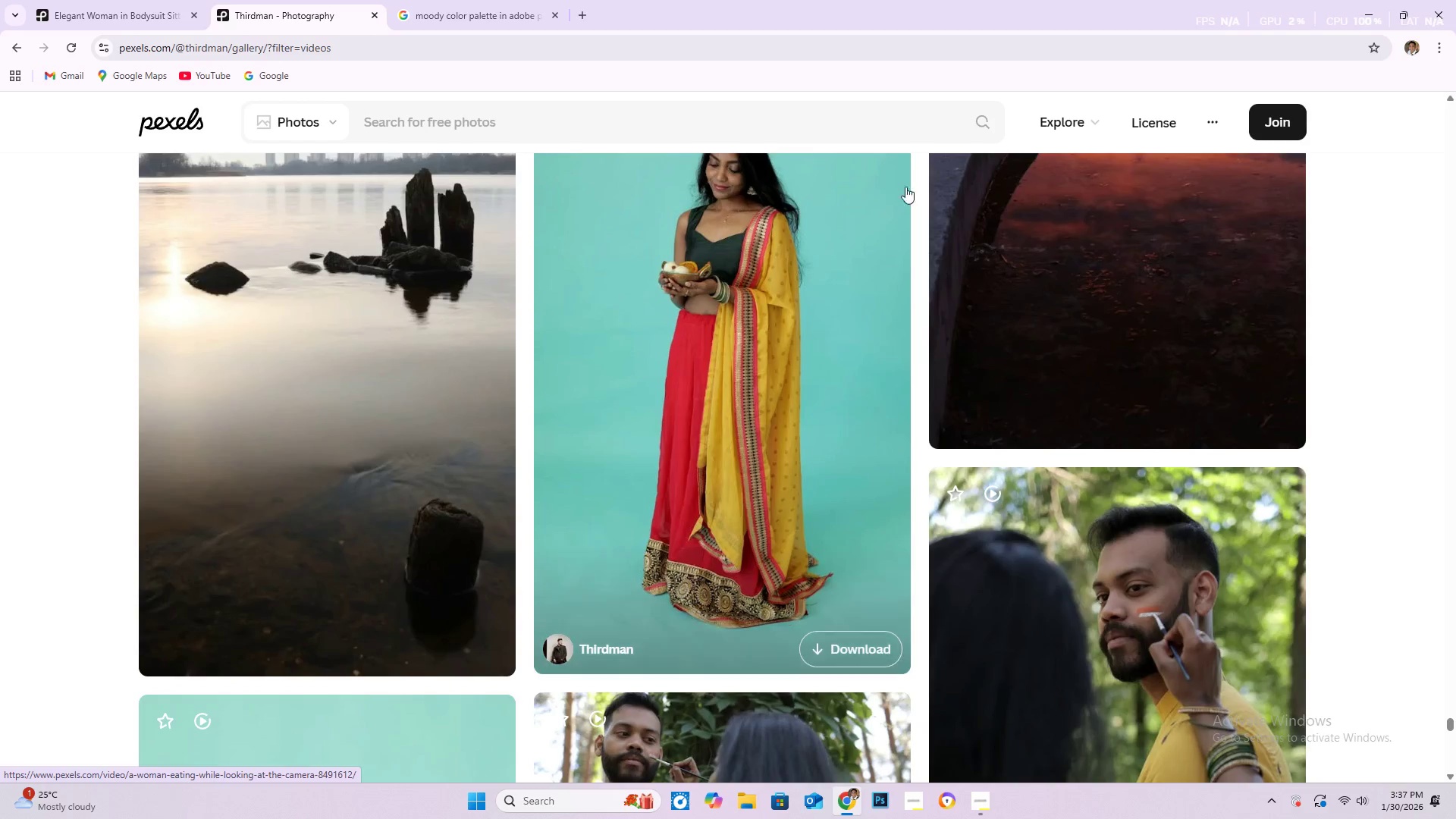 
scroll: coordinate [767, 304], scroll_direction: down, amount: 110.0
 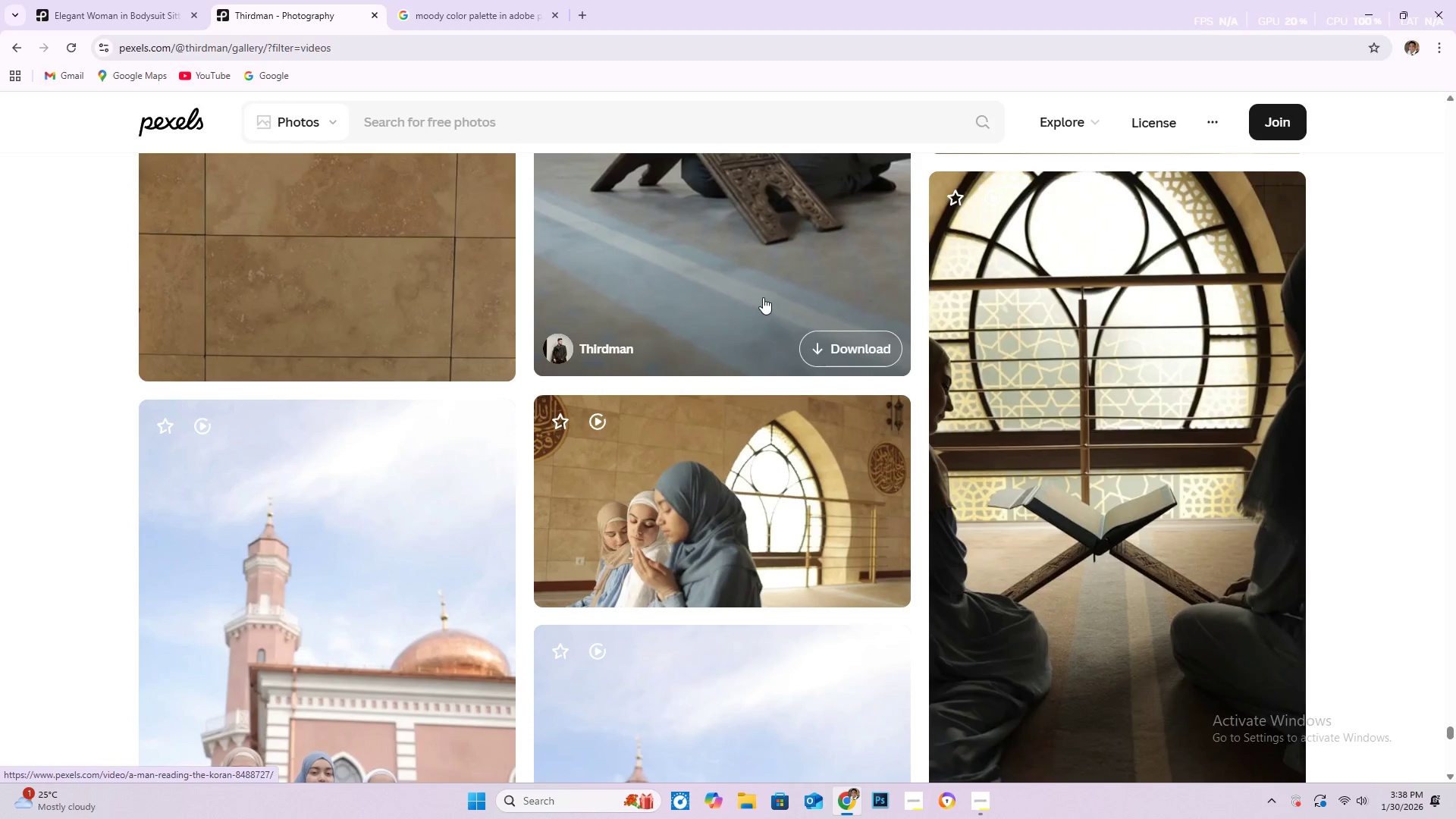 
wait(6.75)
 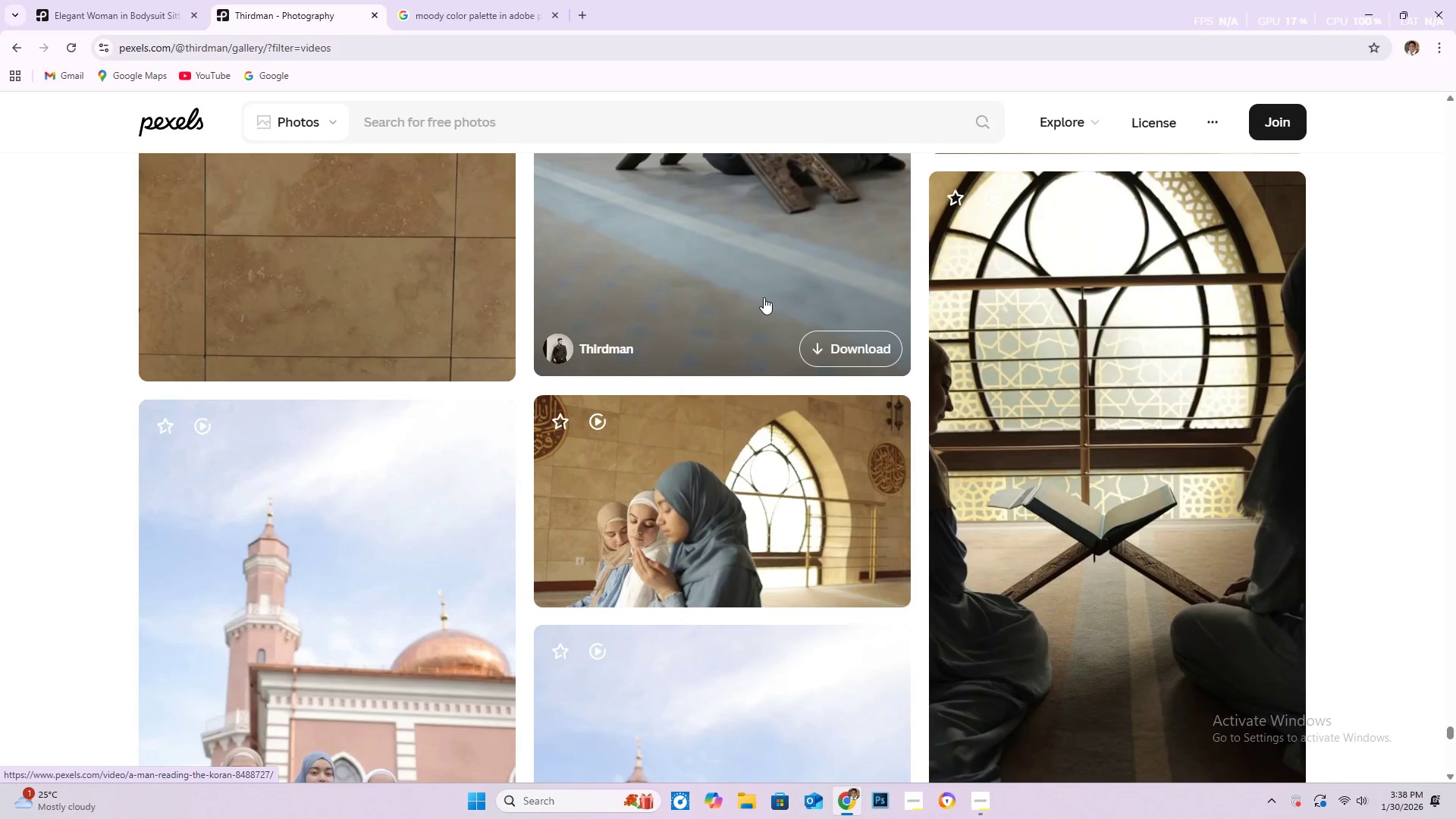 
scroll: coordinate [680, 277], scroll_direction: down, amount: 78.0
 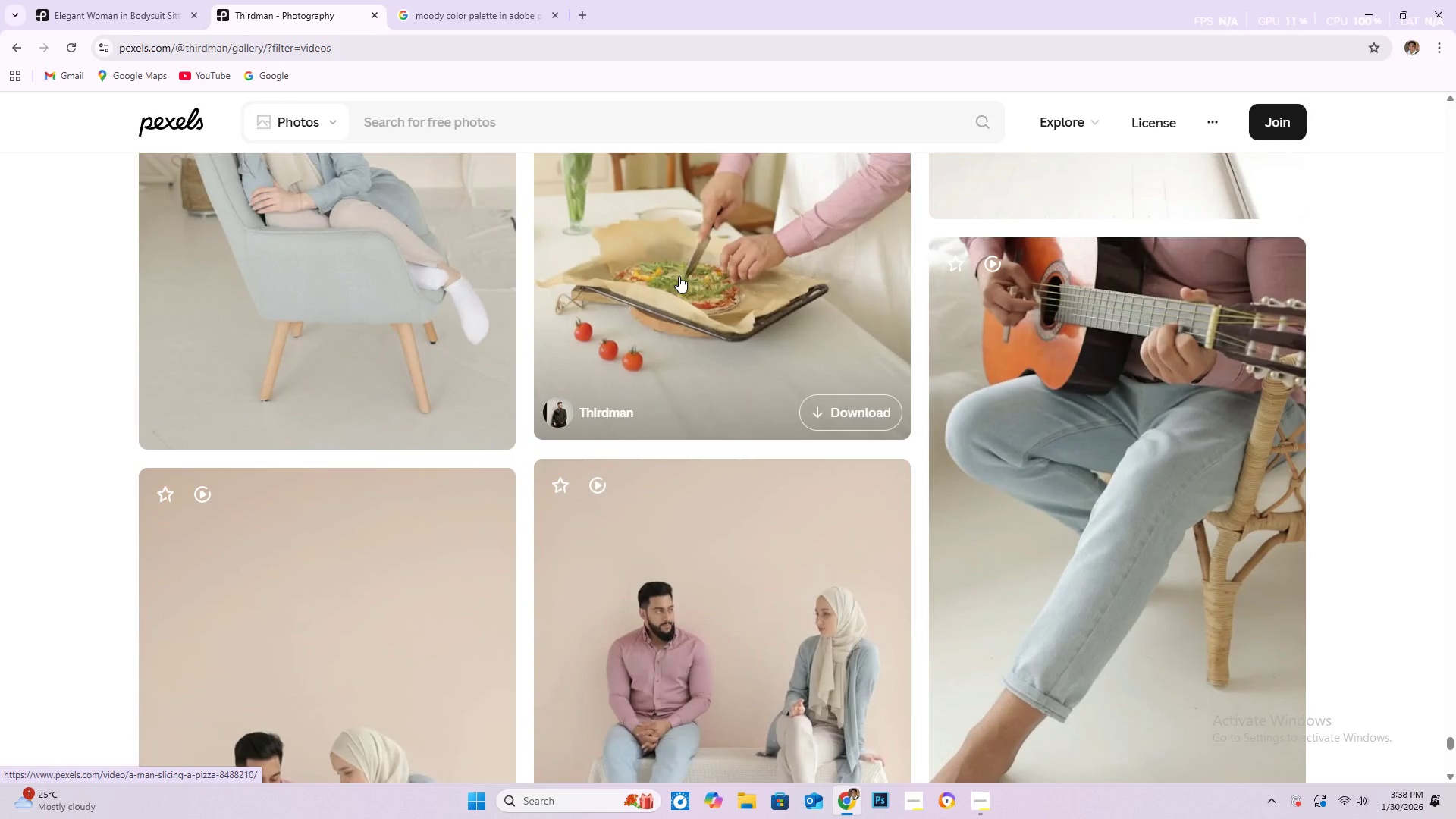 
scroll: coordinate [600, 267], scroll_direction: down, amount: 40.0
 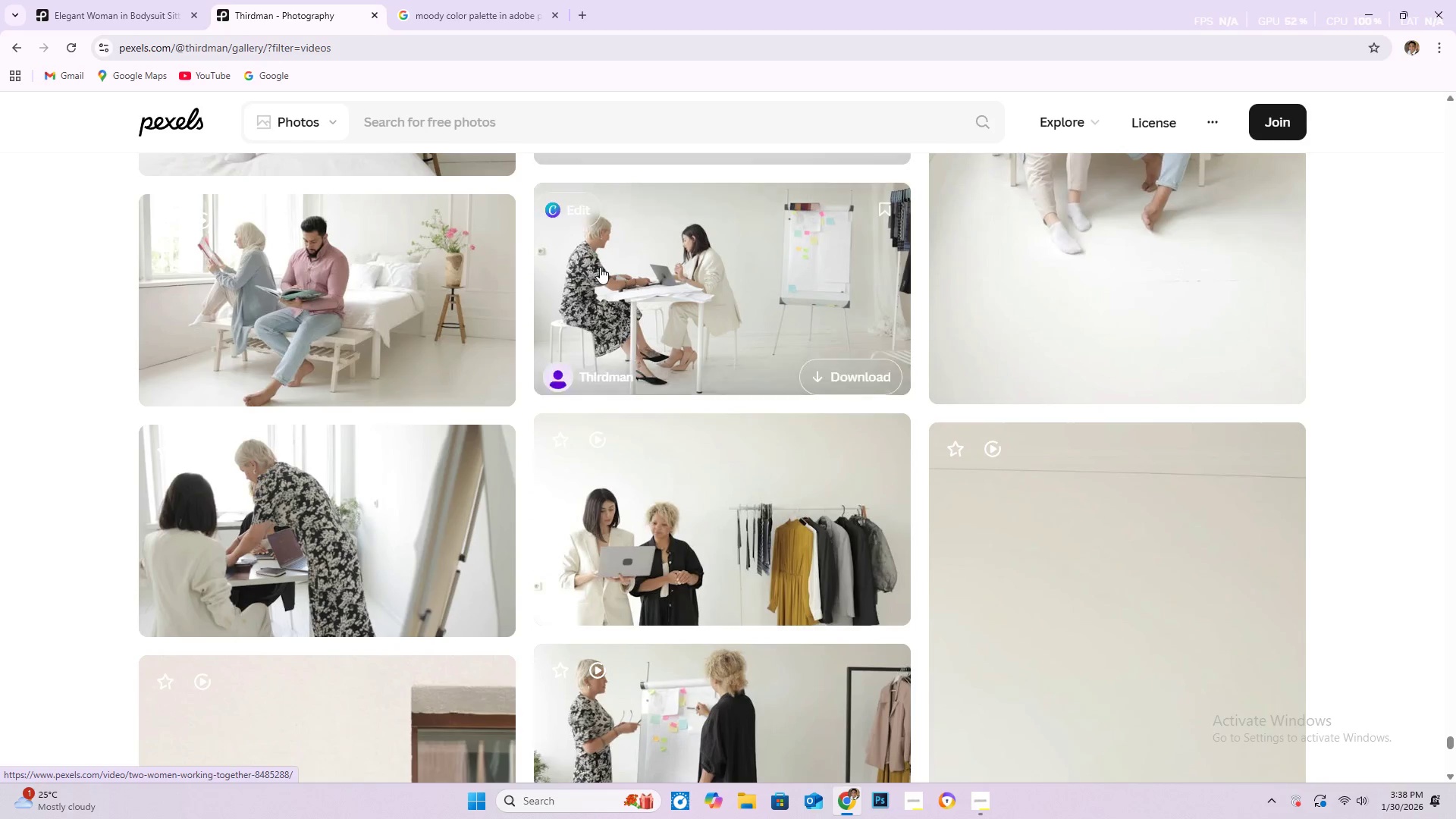 
scroll: coordinate [570, 248], scroll_direction: down, amount: 134.0
 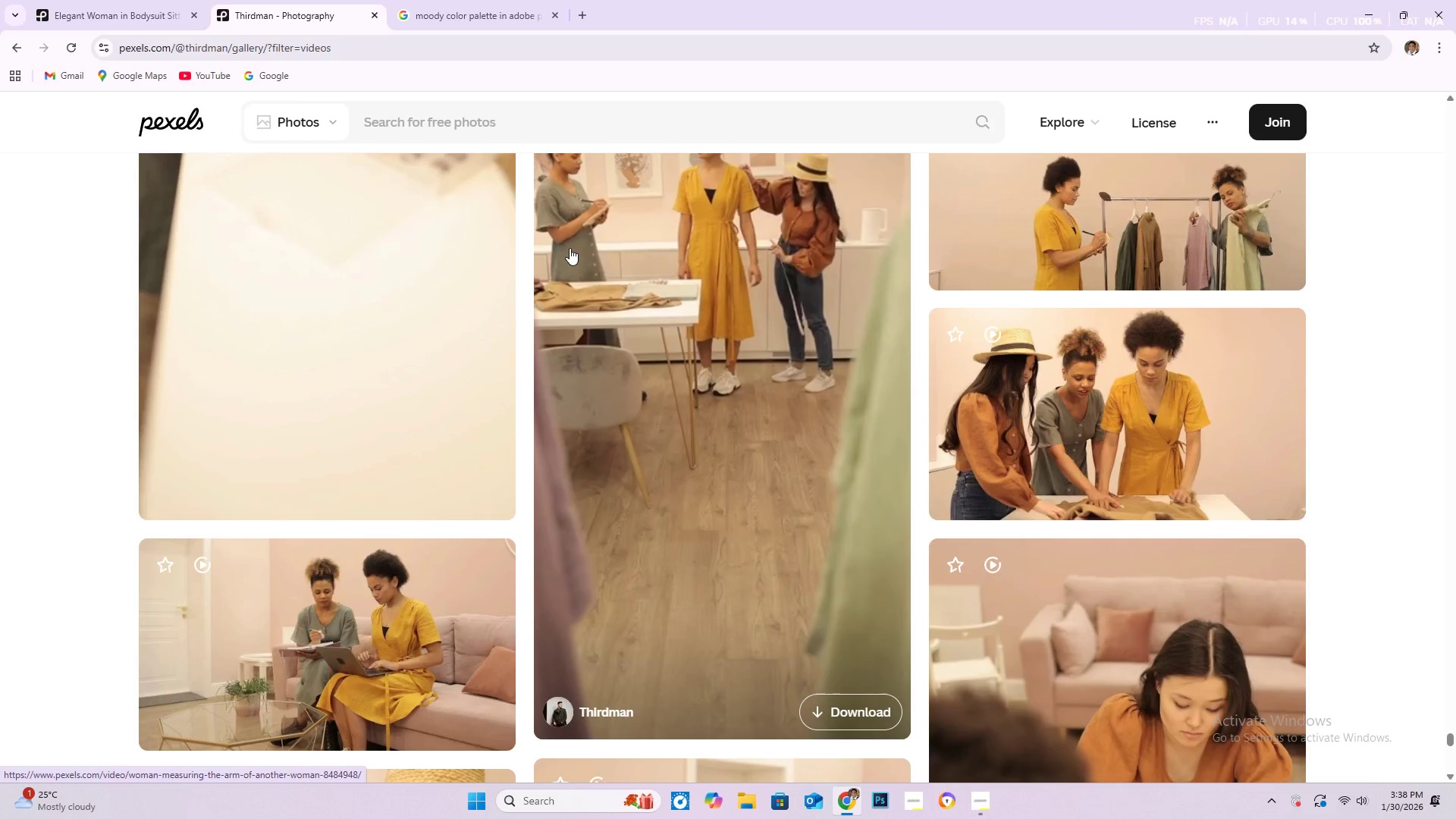 
scroll: coordinate [570, 248], scroll_direction: down, amount: 16.0
 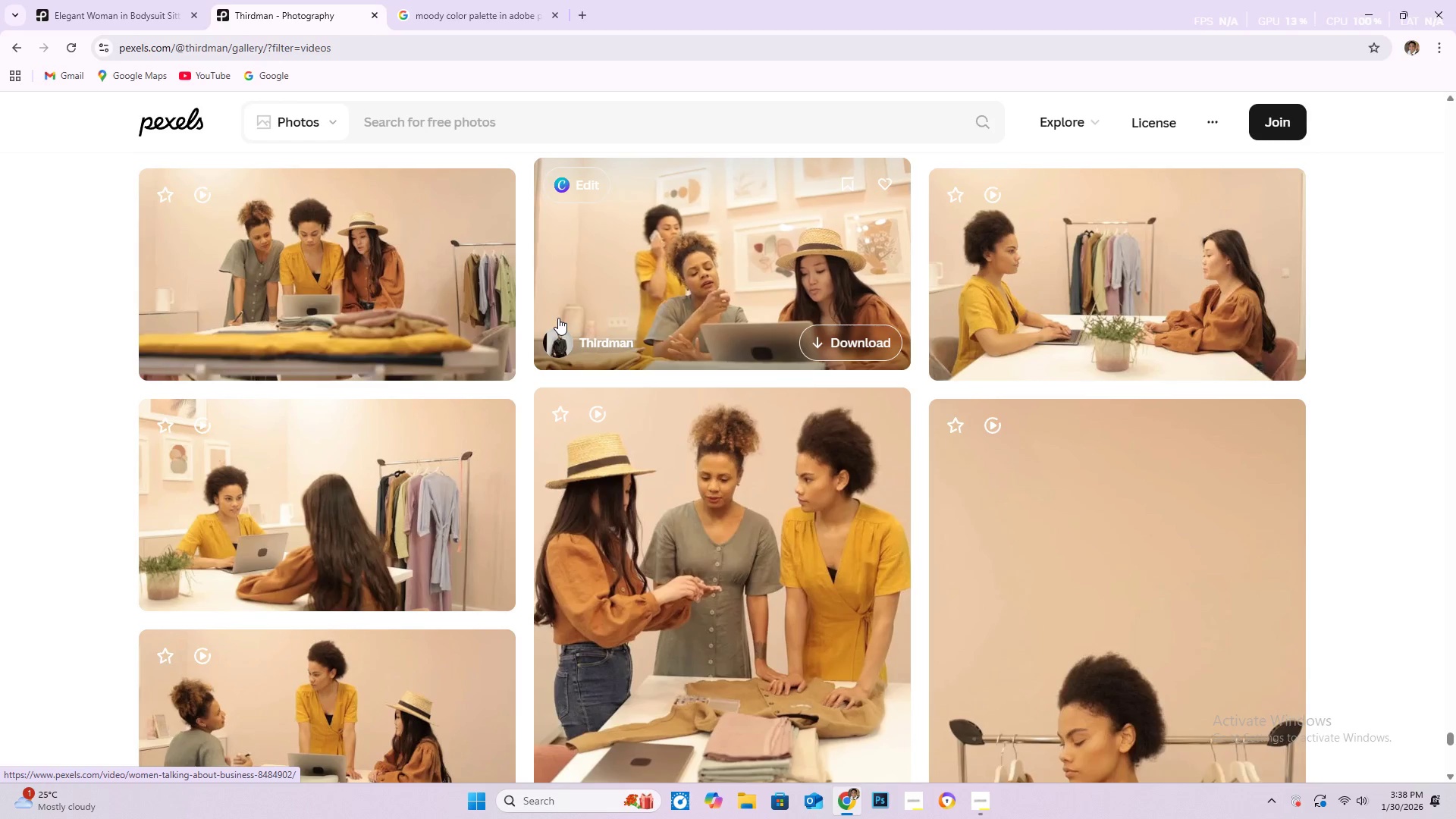 
wait(11.52)
 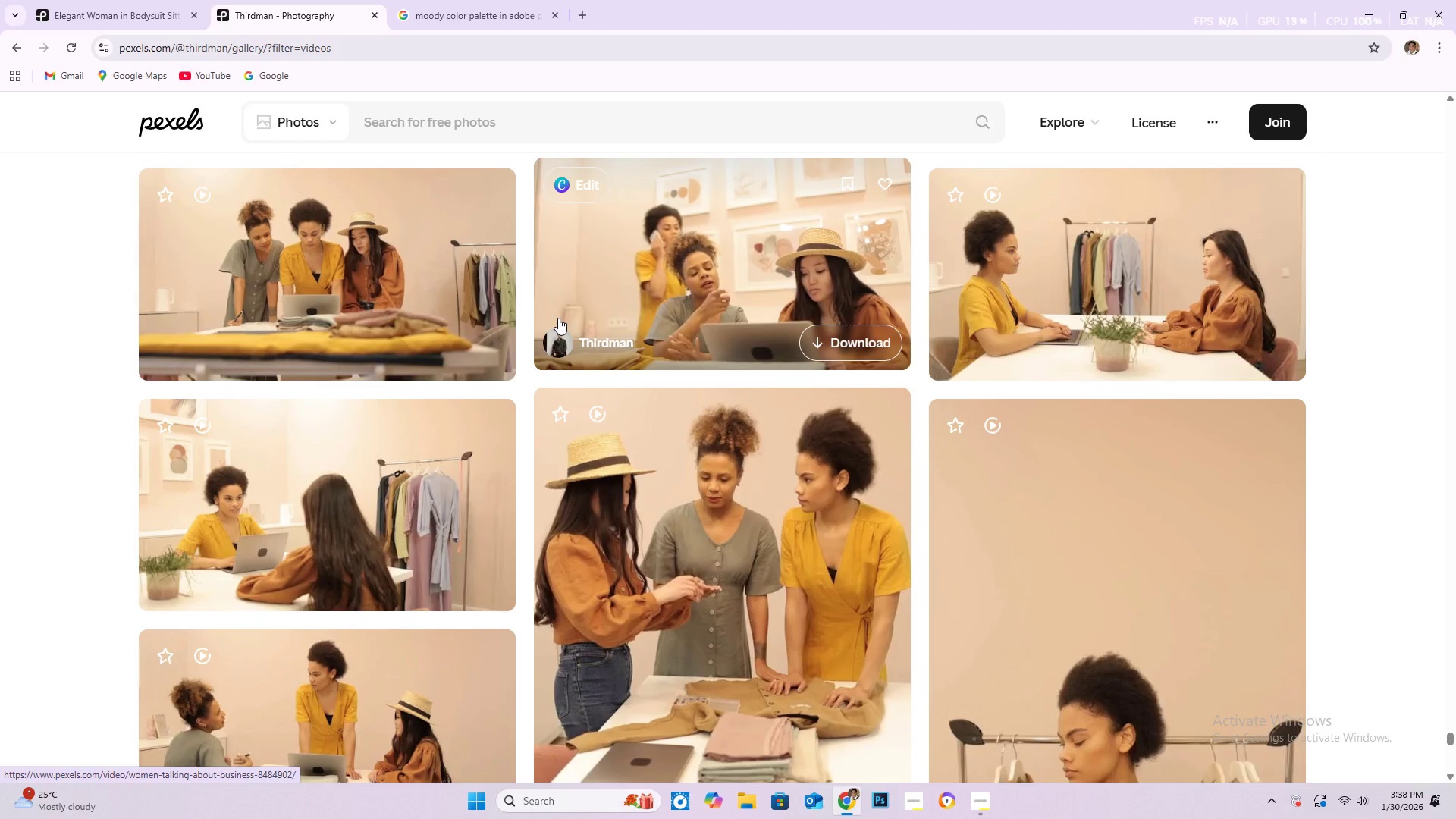 
scroll: coordinate [500, 567], scroll_direction: down, amount: 101.0
 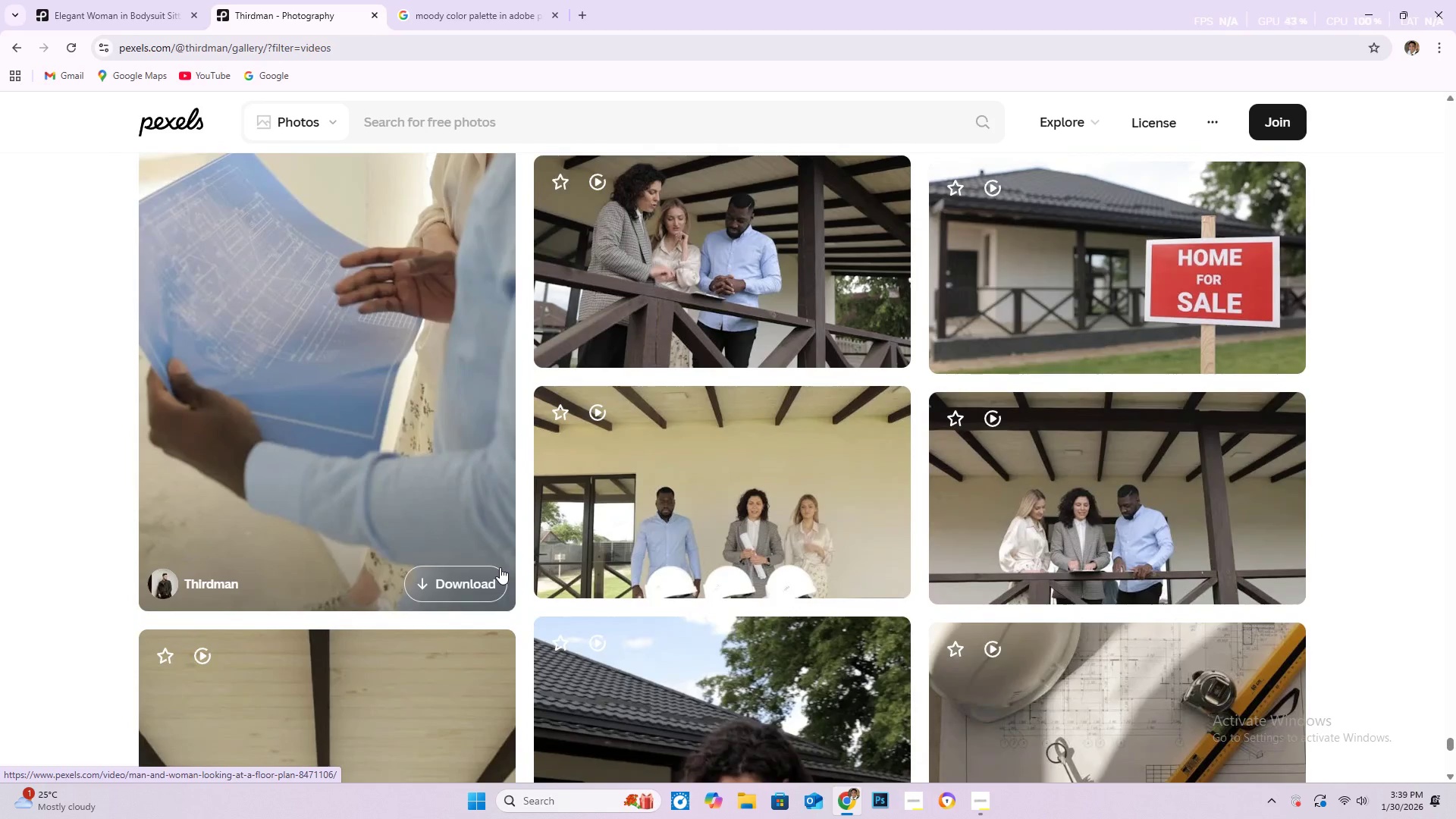 
scroll: coordinate [463, 535], scroll_direction: down, amount: 230.0
 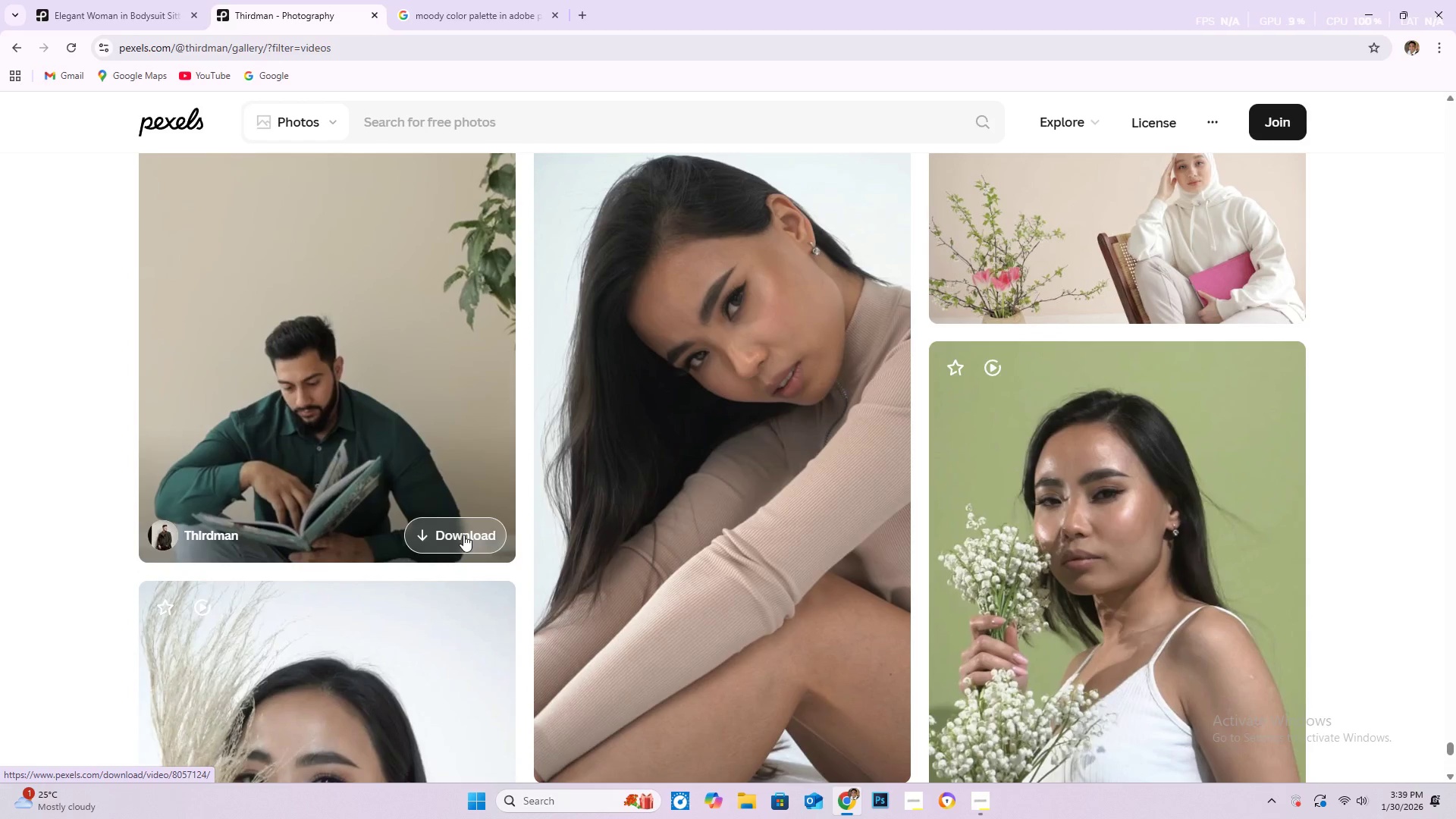 
scroll: coordinate [463, 535], scroll_direction: down, amount: 4.0
 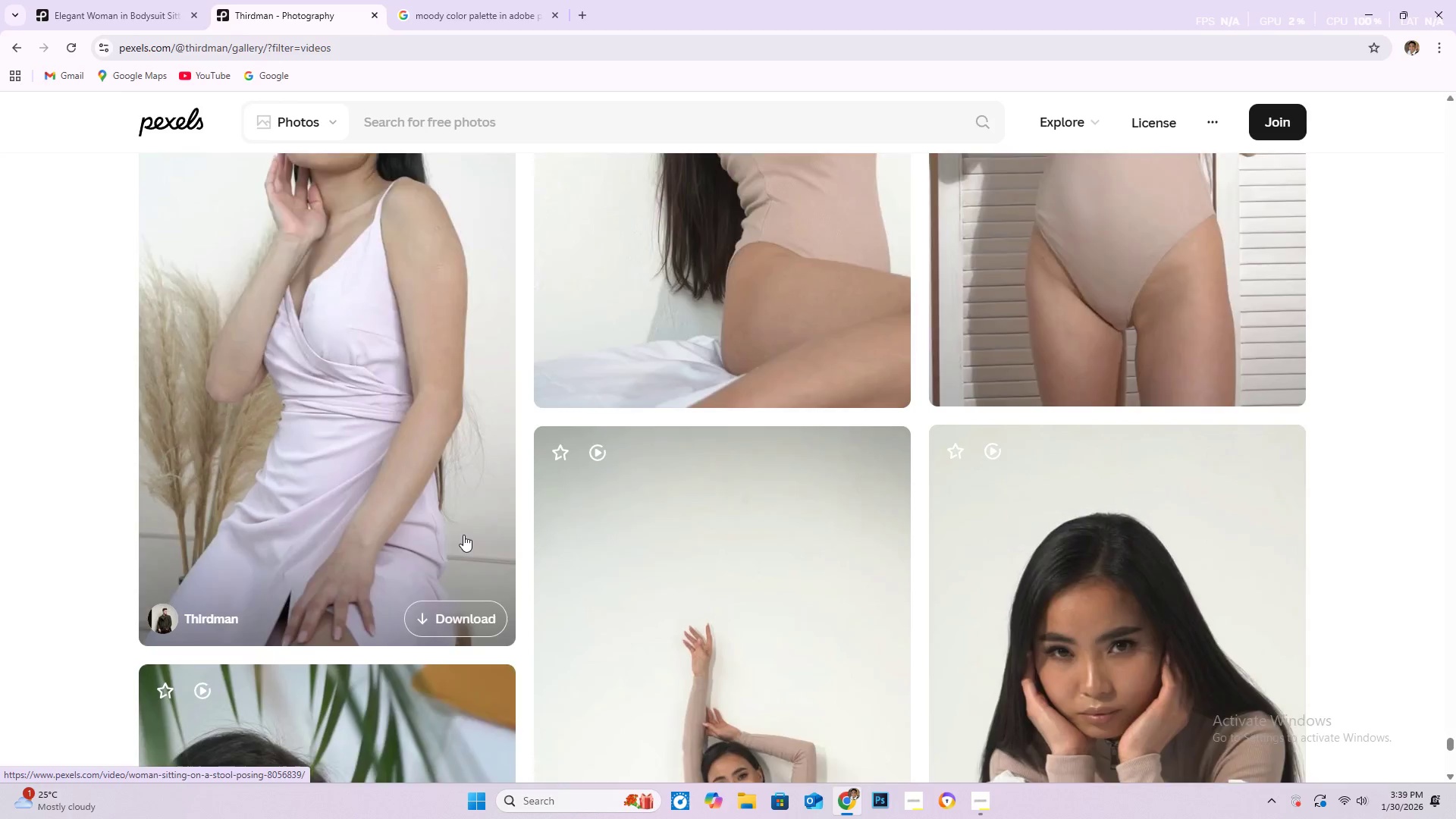 
scroll: coordinate [585, 496], scroll_direction: up, amount: 15.0
 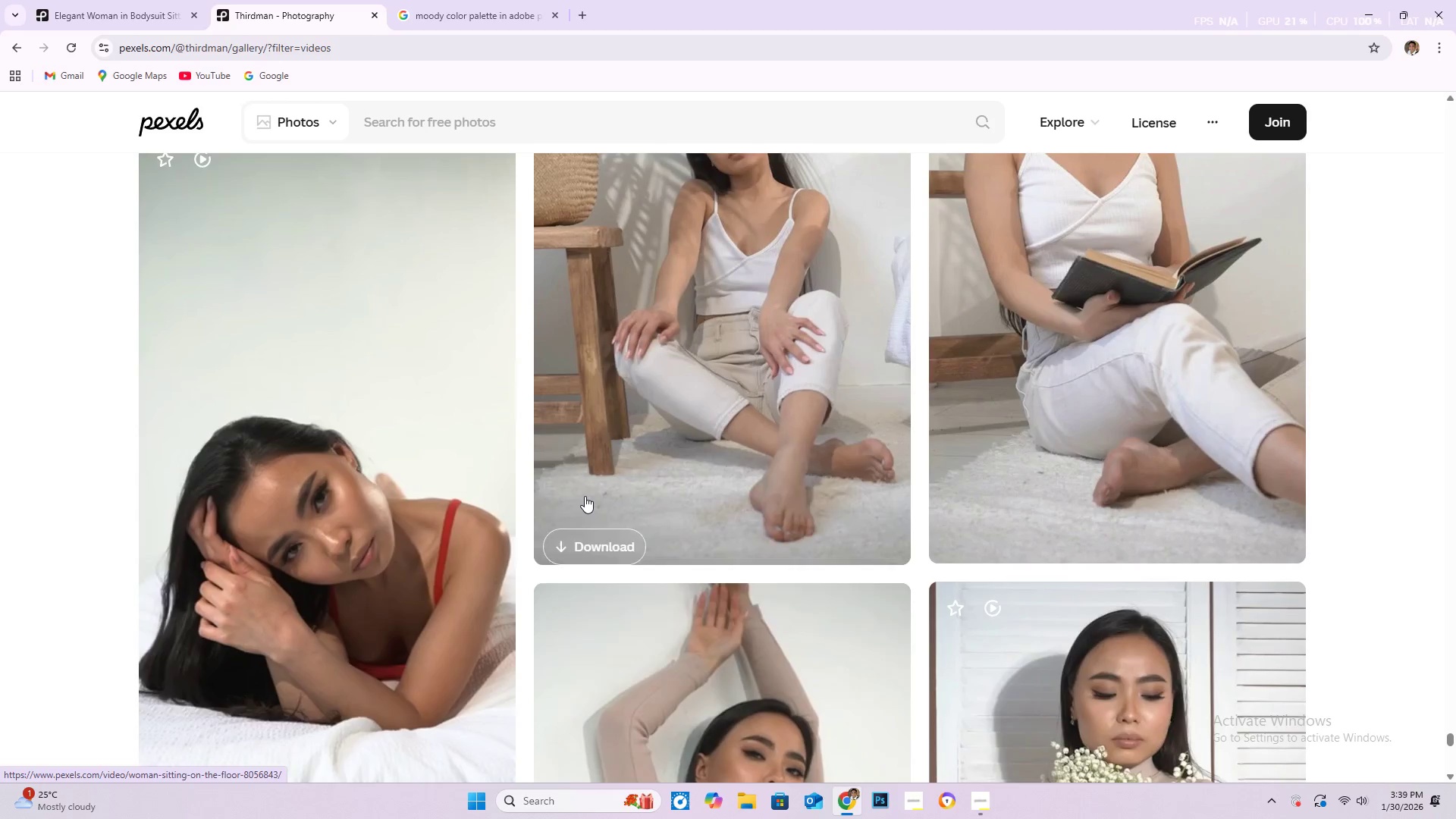 
scroll: coordinate [794, 552], scroll_direction: down, amount: 121.0
 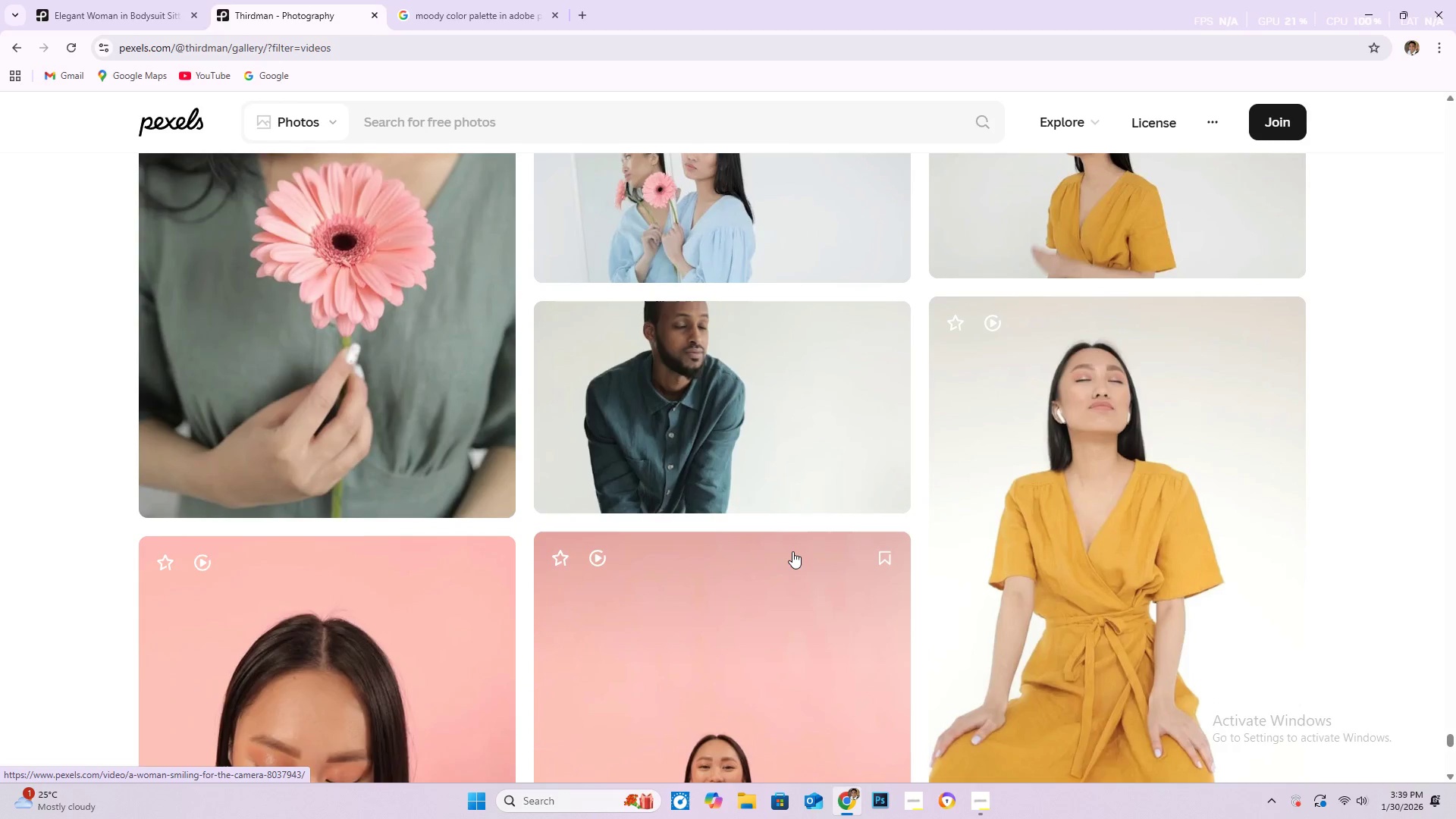 
scroll: coordinate [763, 554], scroll_direction: down, amount: 27.0
 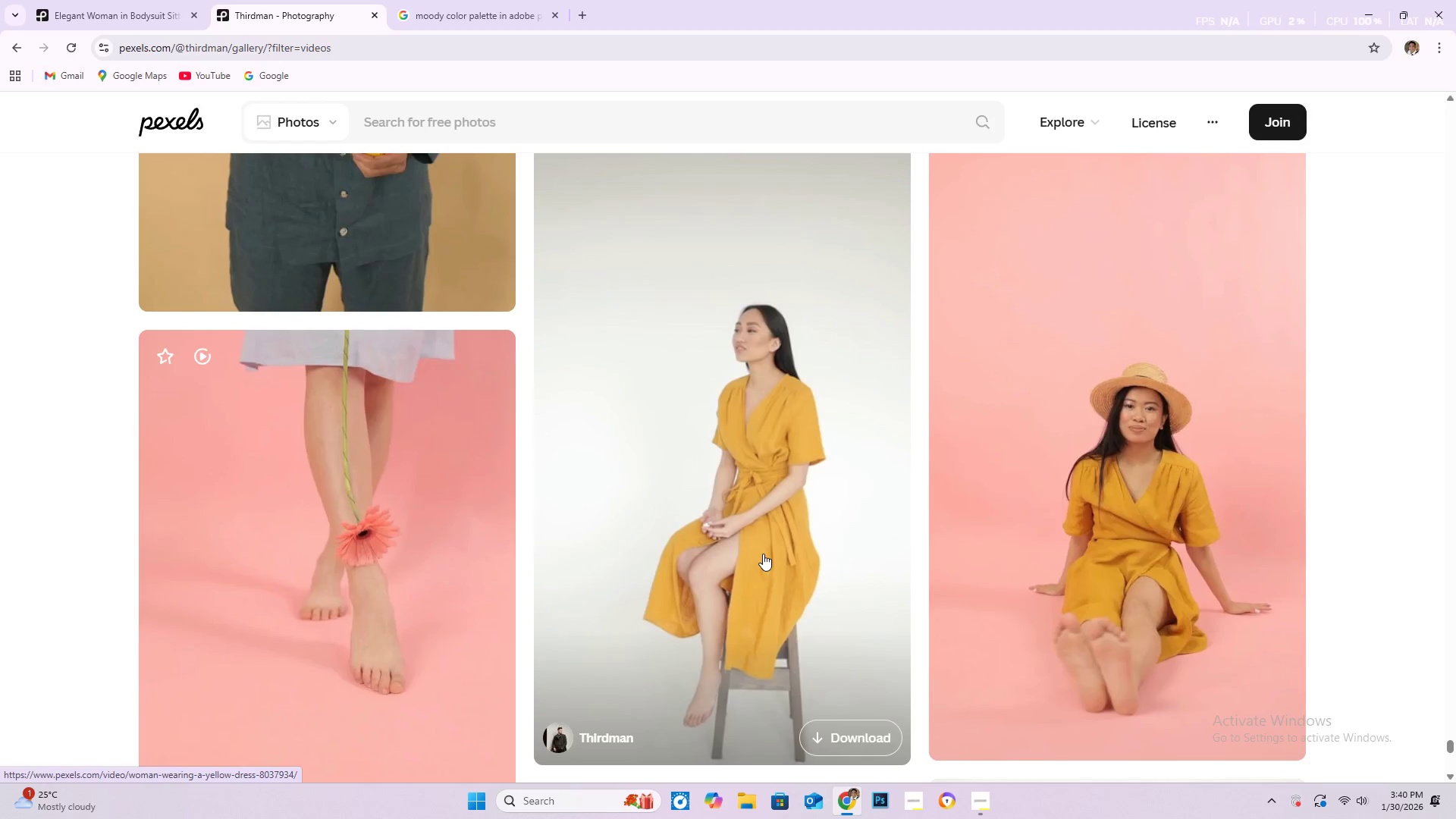 
scroll: coordinate [748, 554], scroll_direction: down, amount: 47.0
 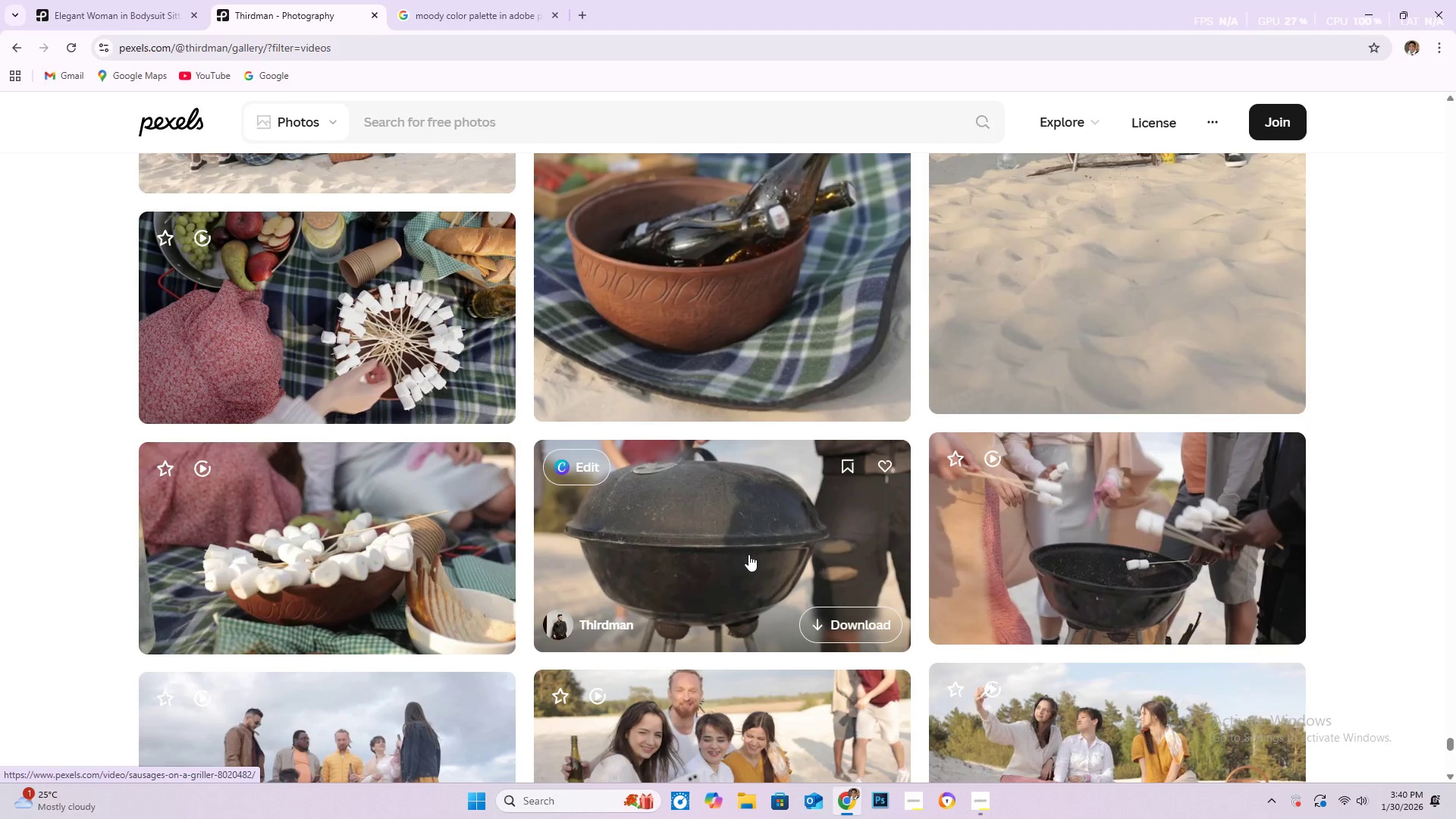 
scroll: coordinate [780, 564], scroll_direction: down, amount: 104.0
 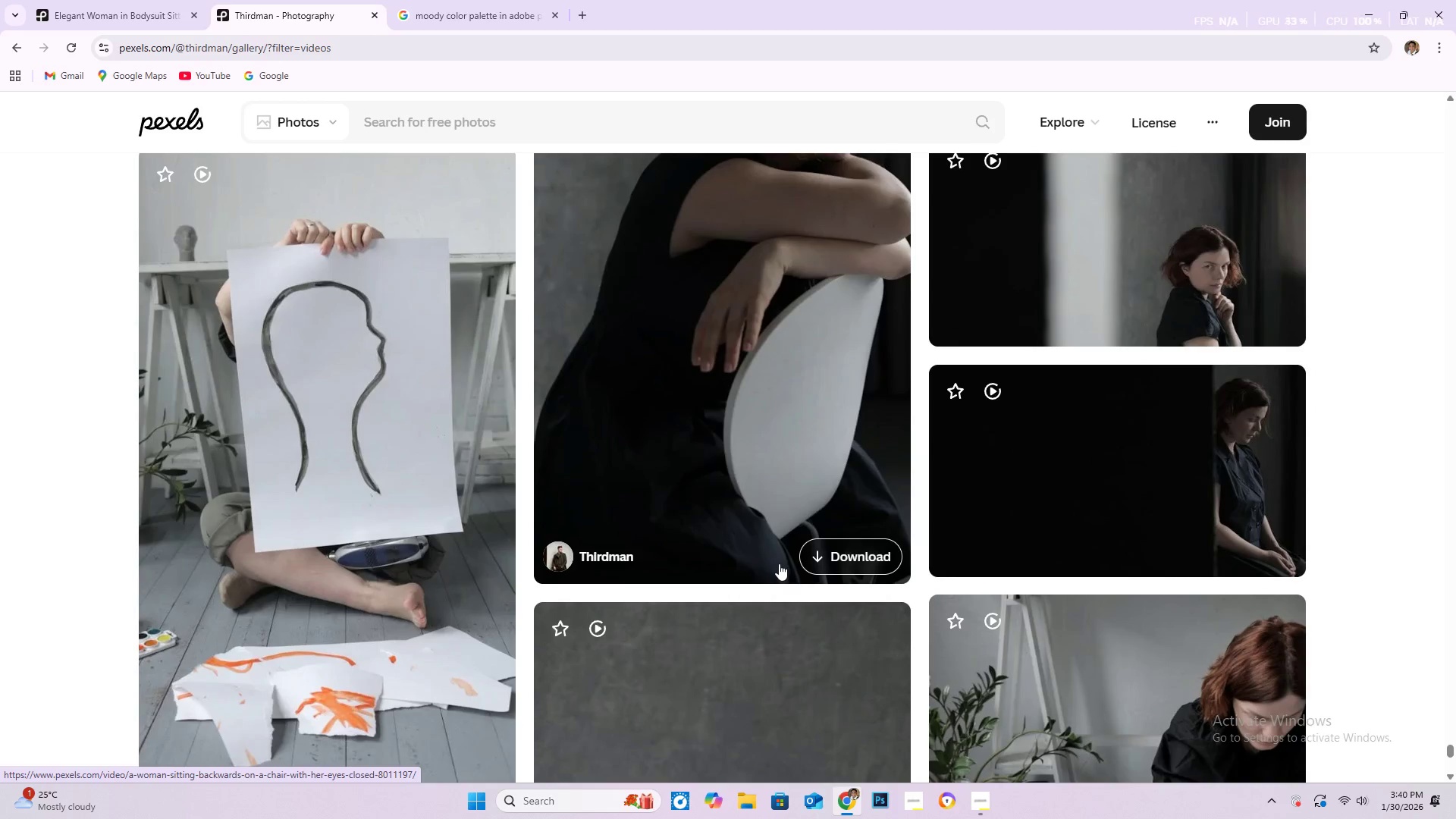 
scroll: coordinate [937, 562], scroll_direction: none, amount: 0.0
 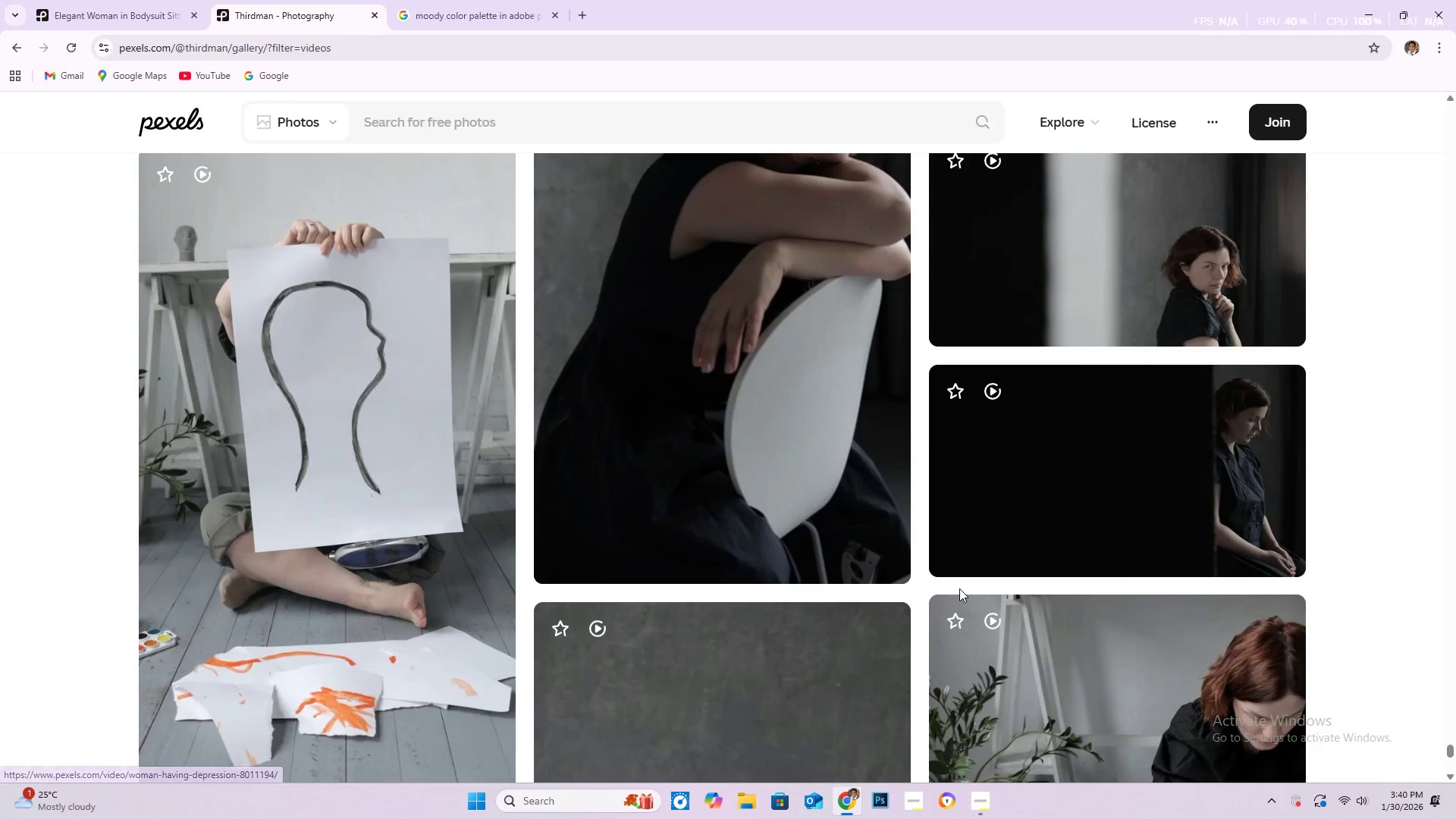 
scroll: coordinate [957, 573], scroll_direction: down, amount: 22.0
 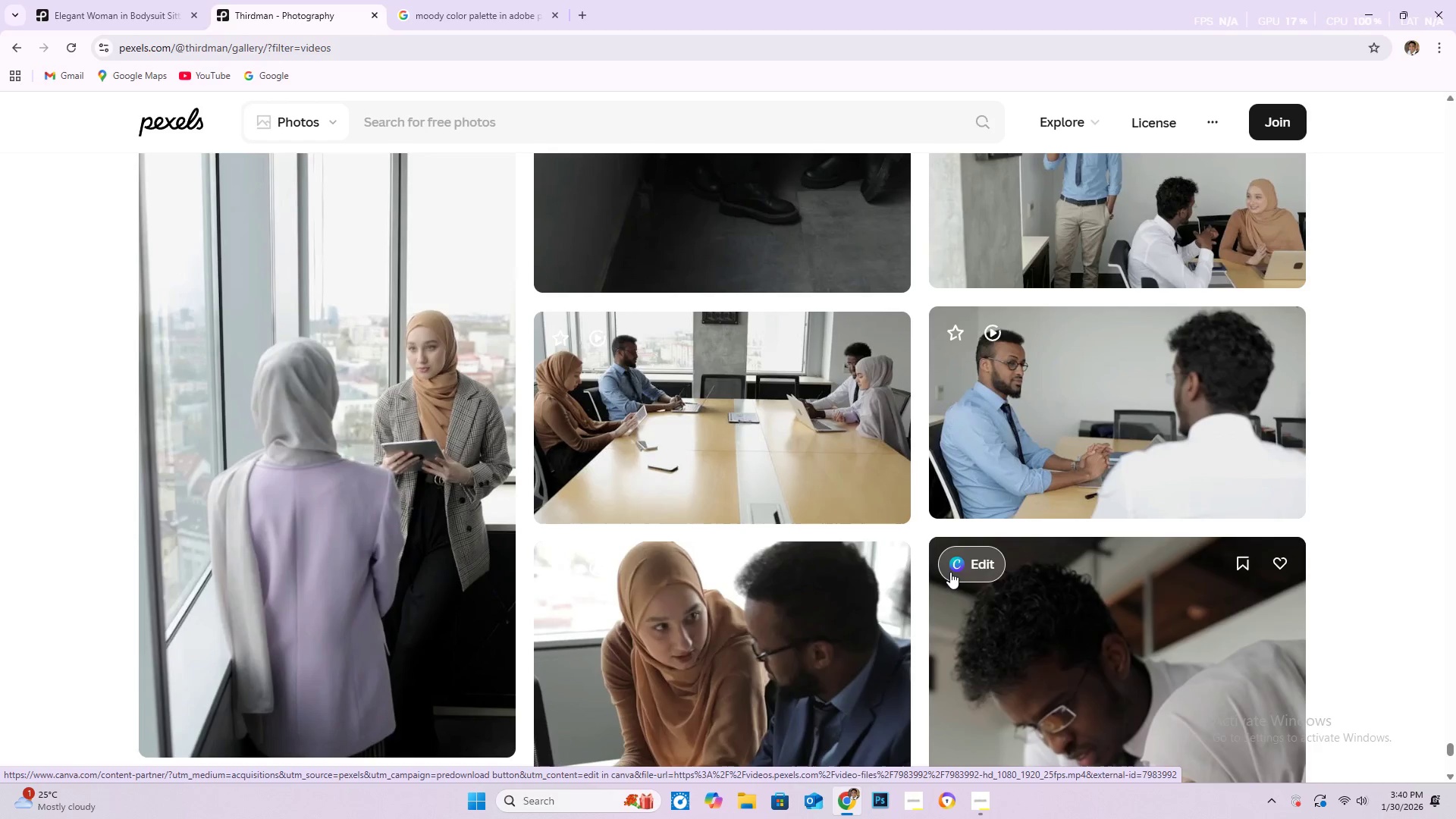 
wait(9.94)
 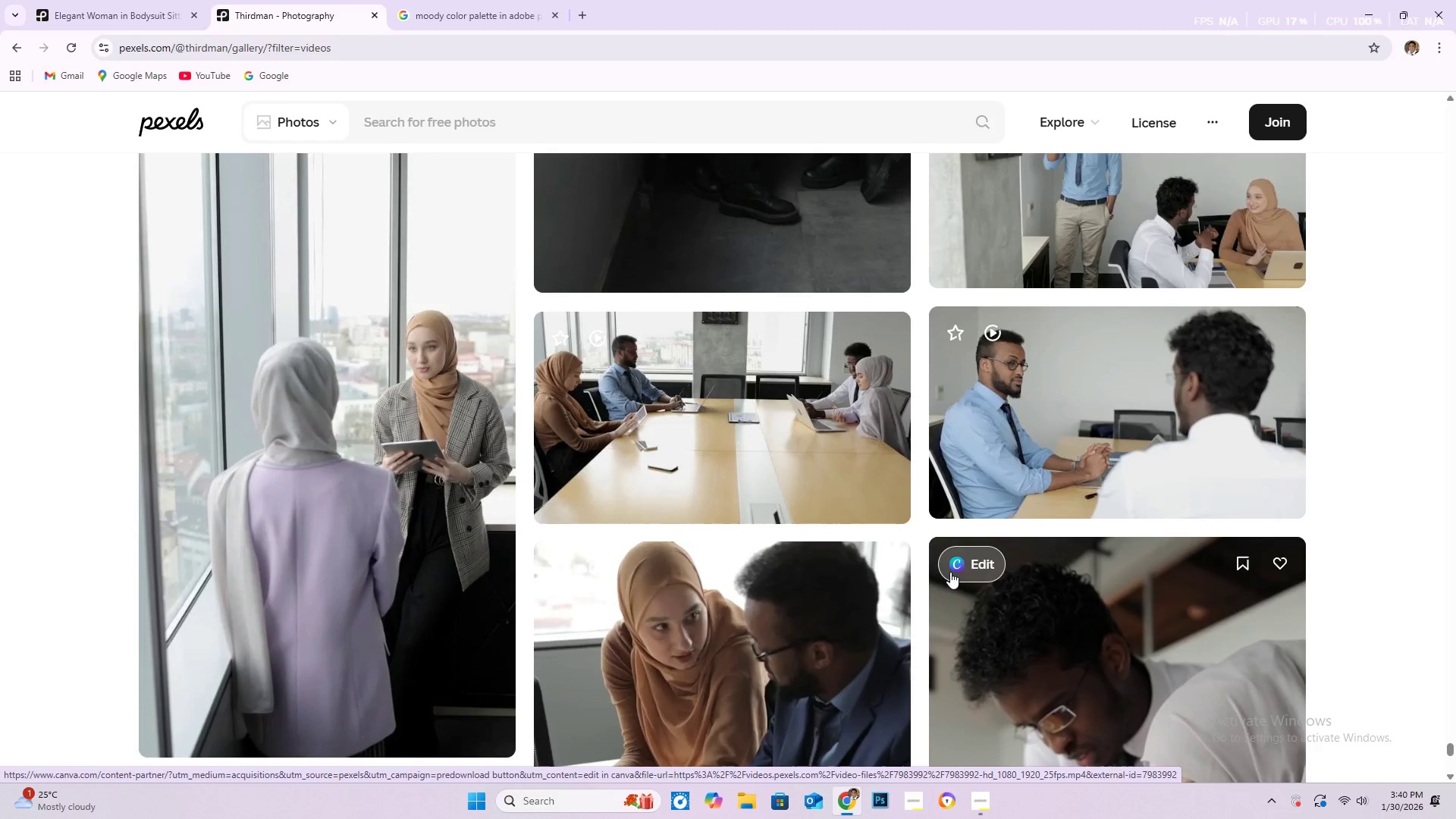 
scroll: coordinate [146, 466], scroll_direction: down, amount: 92.0
 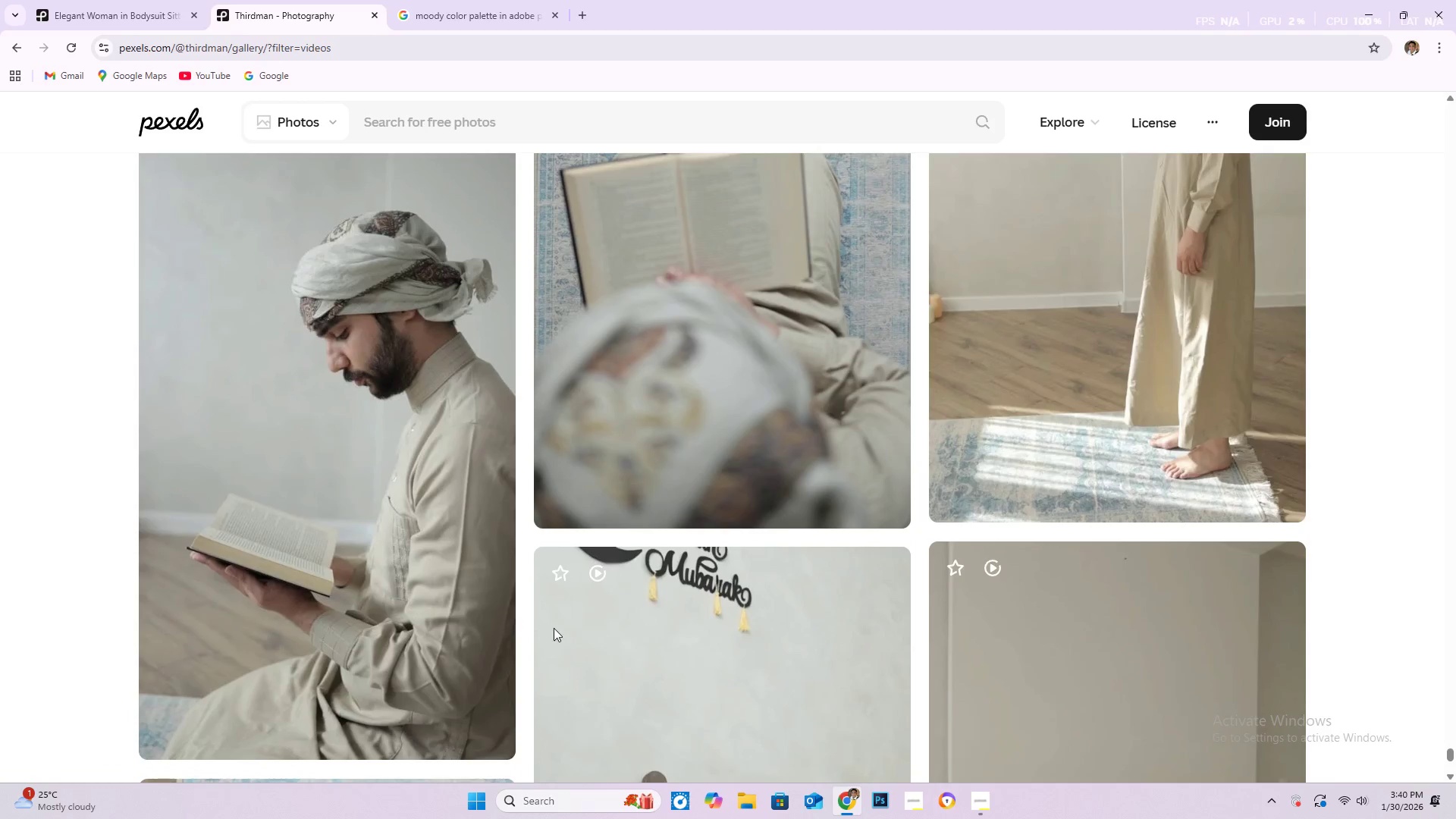 
scroll: coordinate [539, 568], scroll_direction: down, amount: 10.0
 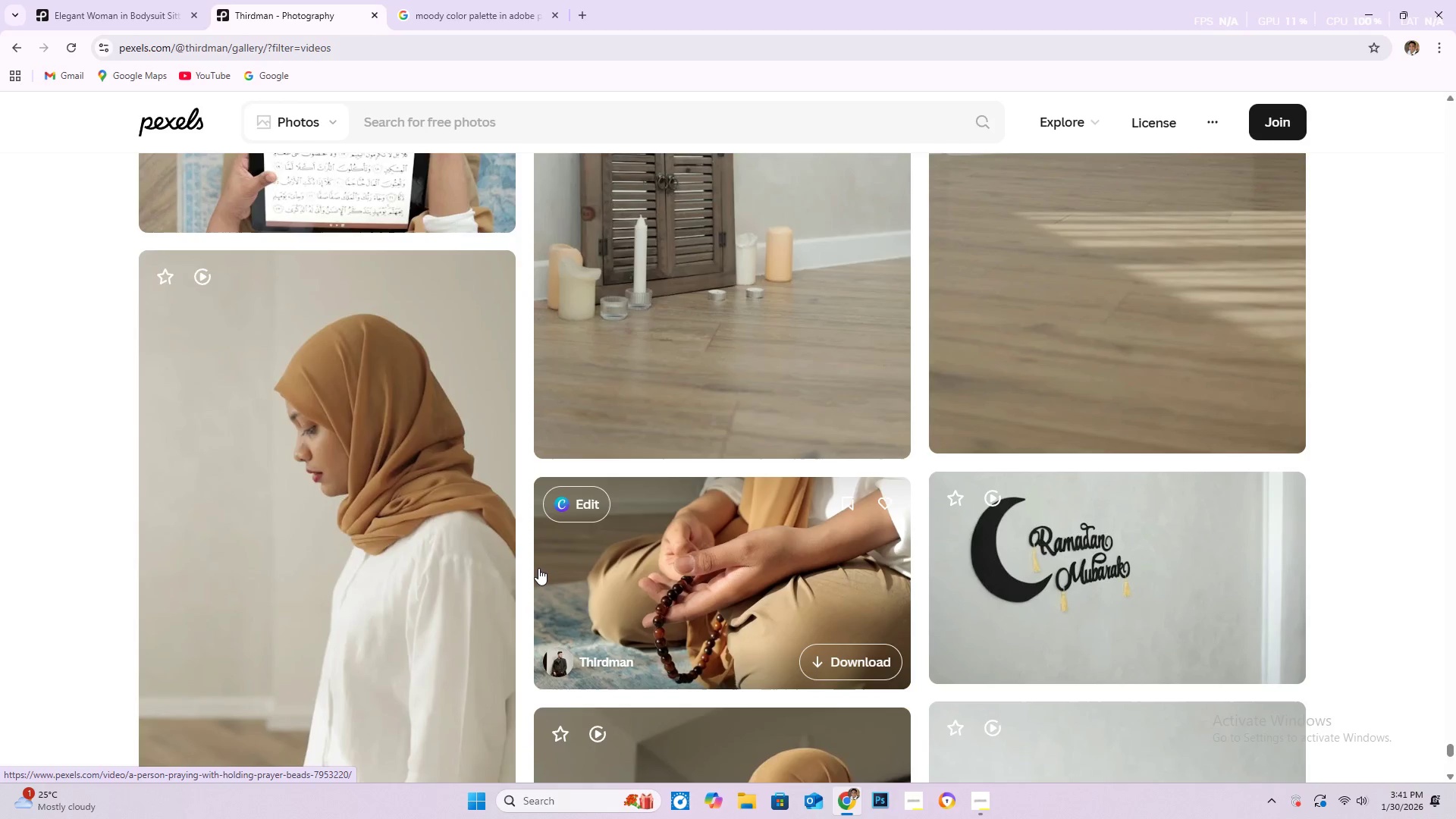 
wait(8.9)
 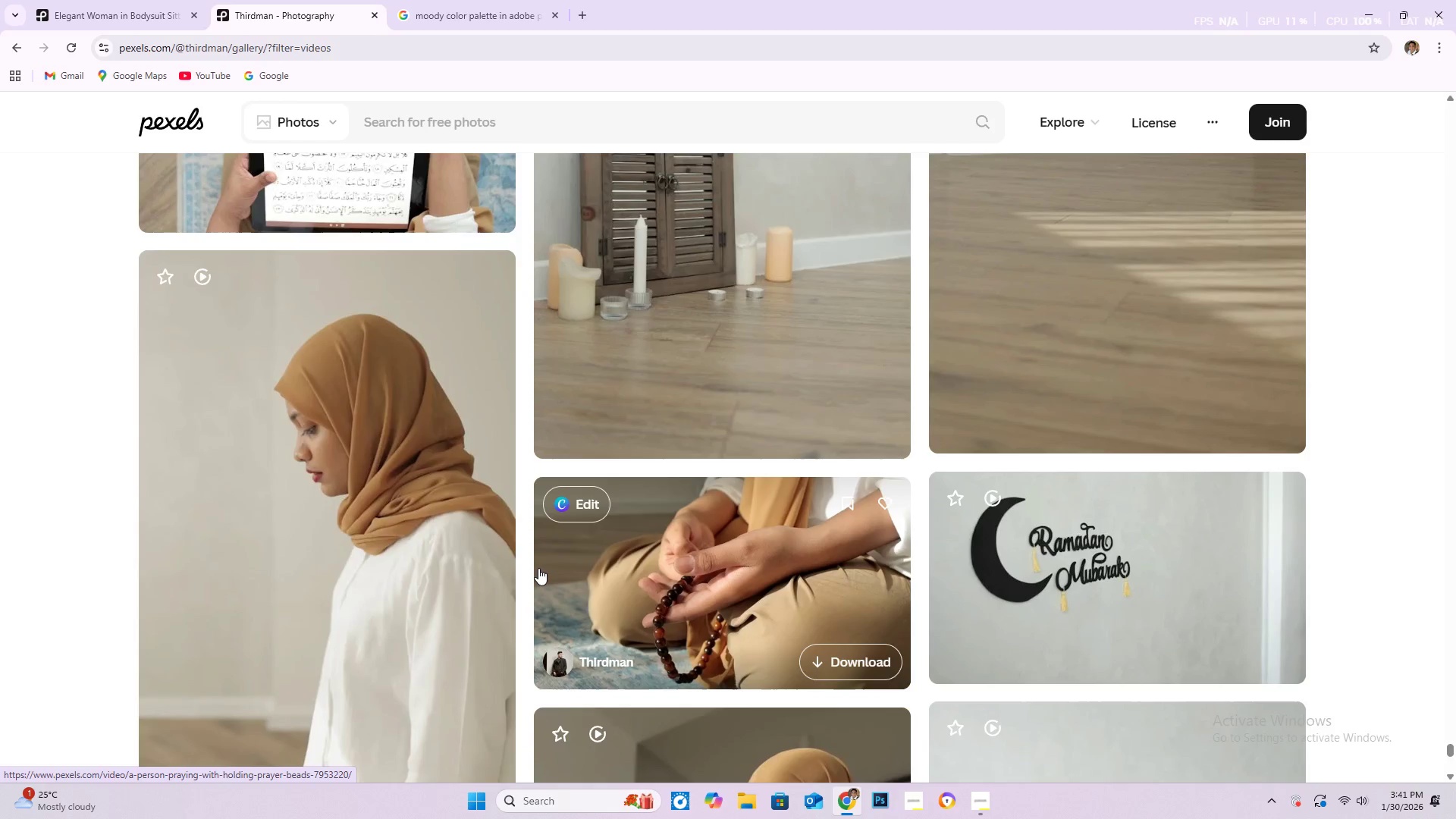 
scroll: coordinate [262, 61], scroll_direction: down, amount: 67.0
 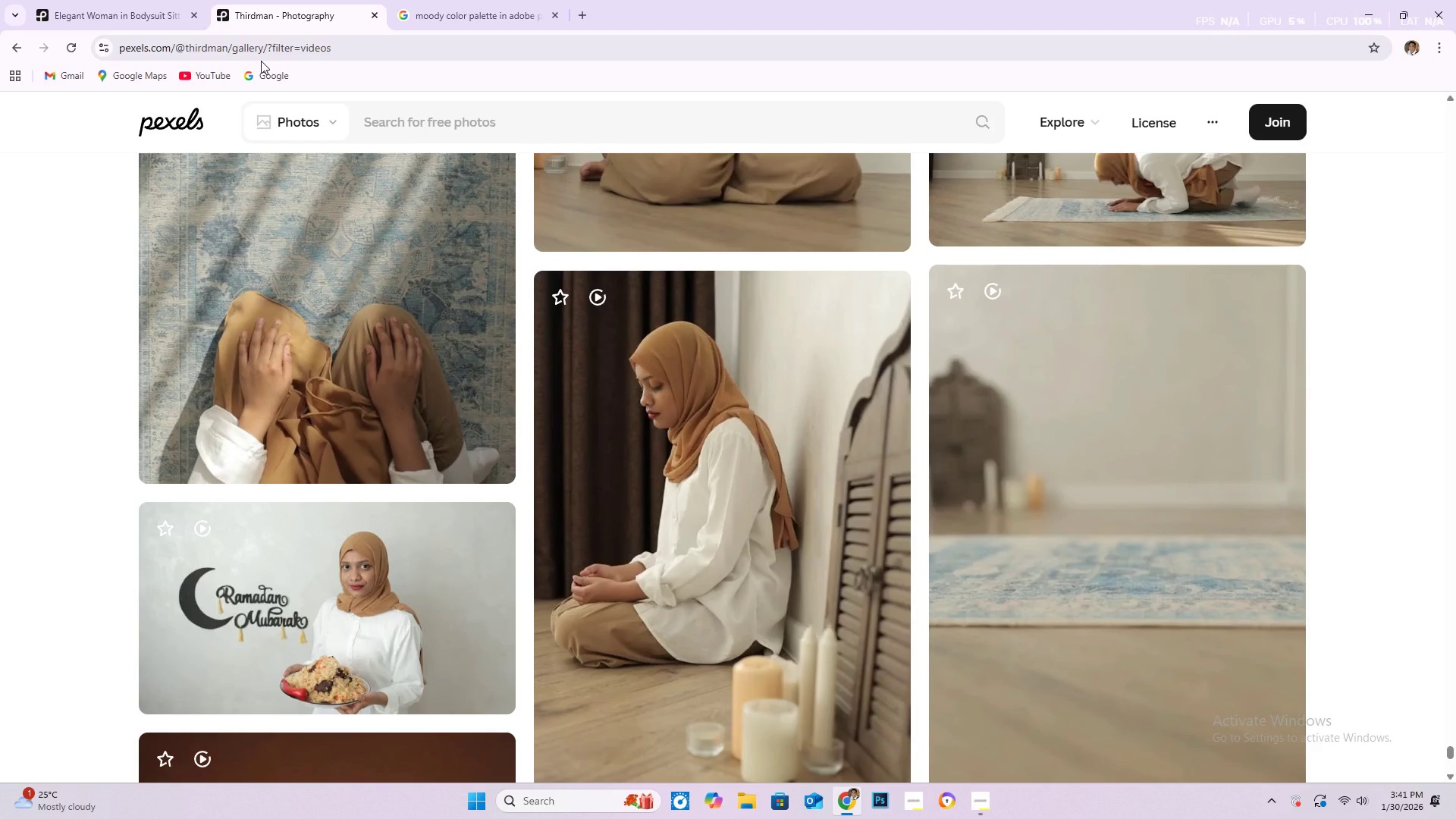 
scroll: coordinate [241, 69], scroll_direction: down, amount: 60.0
 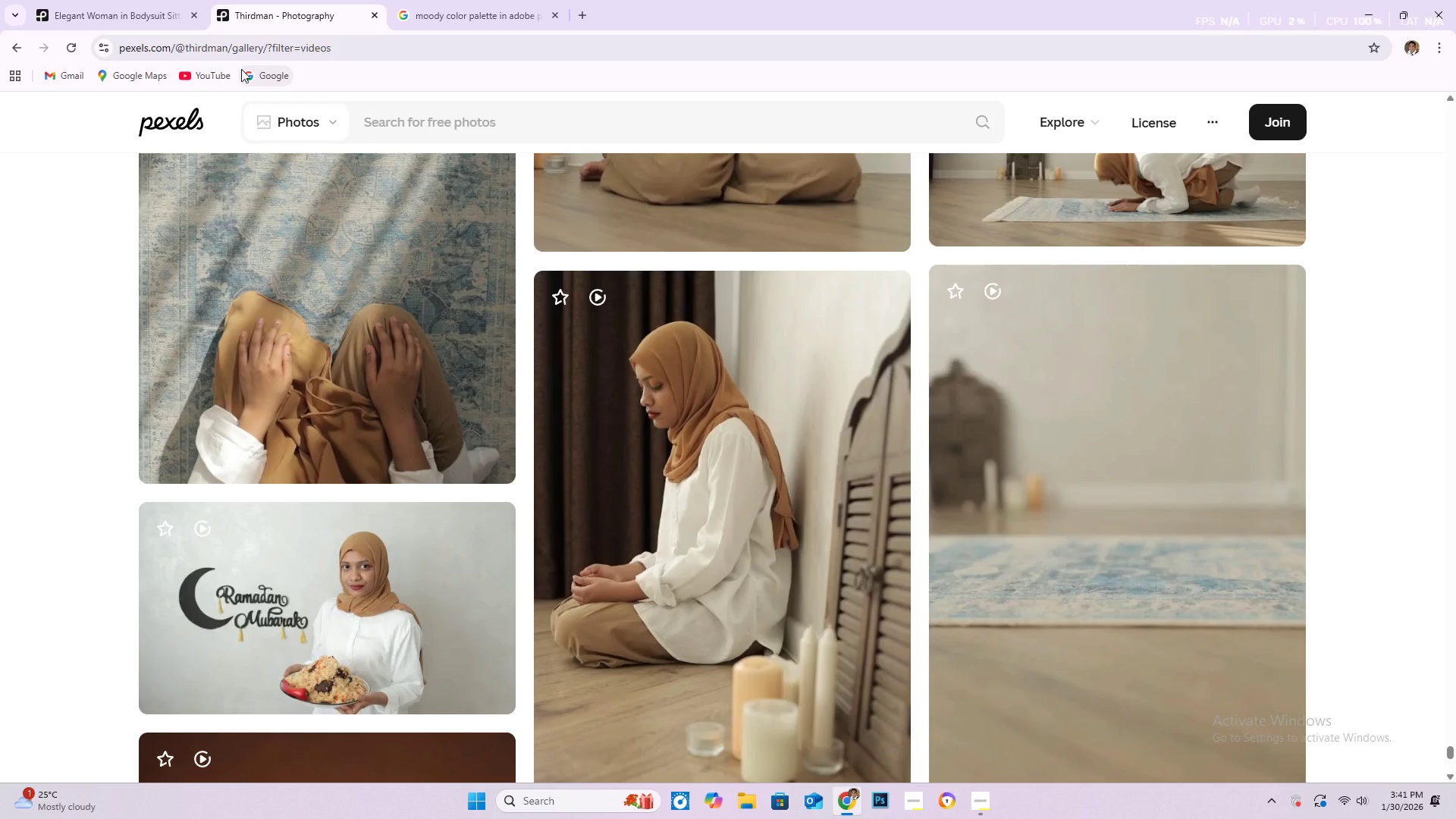 
scroll: coordinate [206, 479], scroll_direction: down, amount: 58.0
 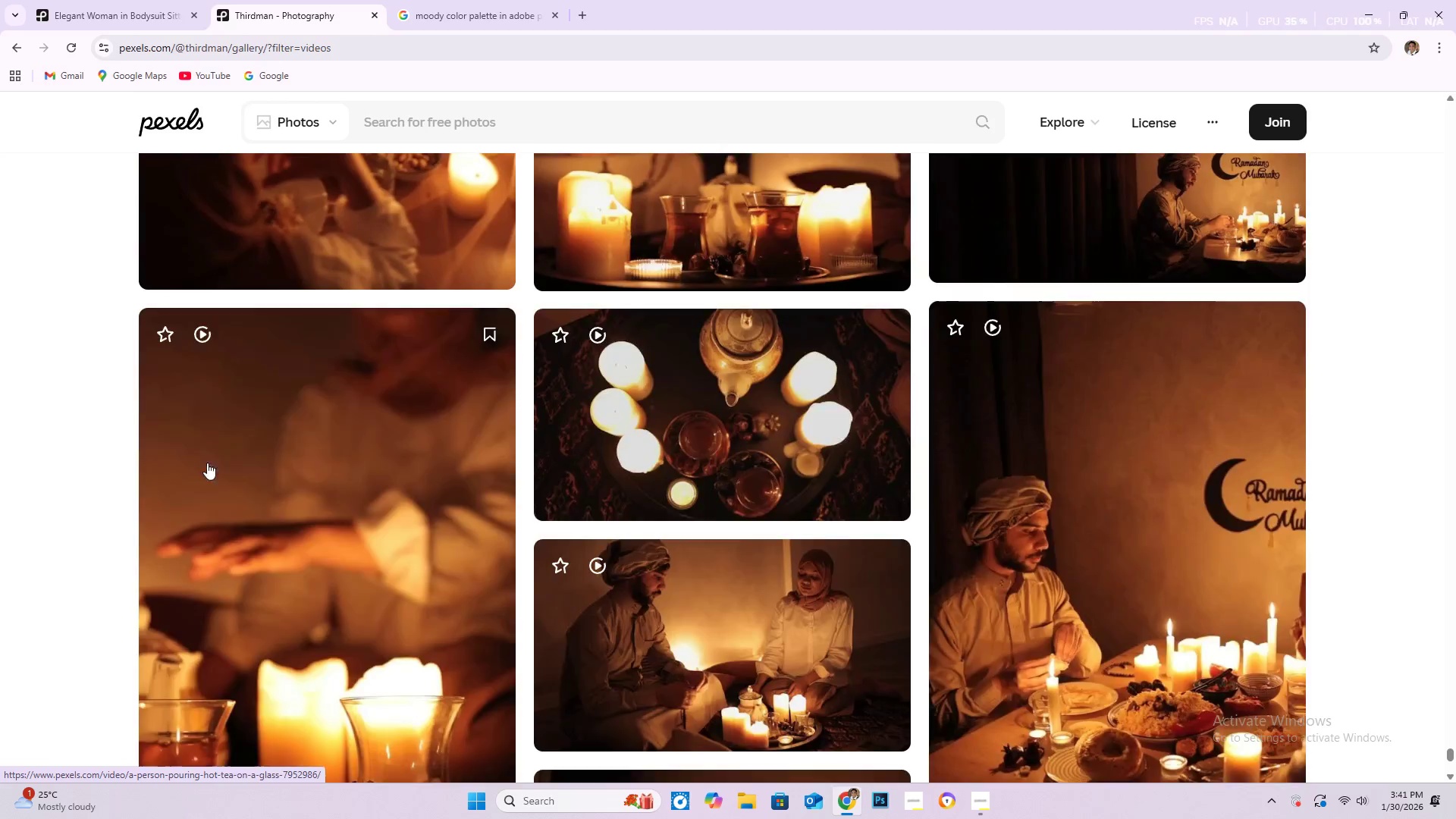 
scroll: coordinate [175, 447], scroll_direction: down, amount: 18.0
 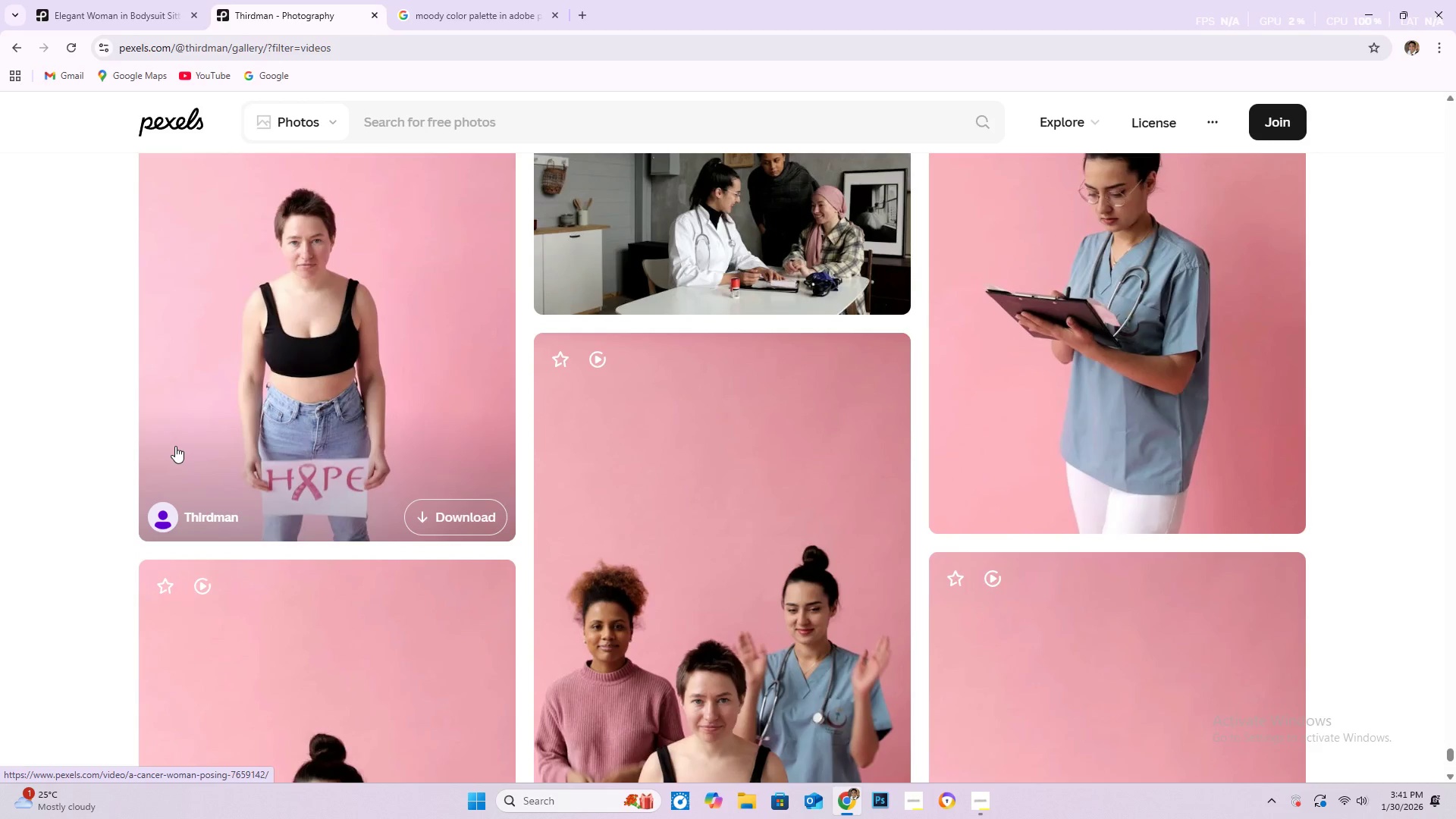 
scroll: coordinate [155, 450], scroll_direction: down, amount: 50.0
 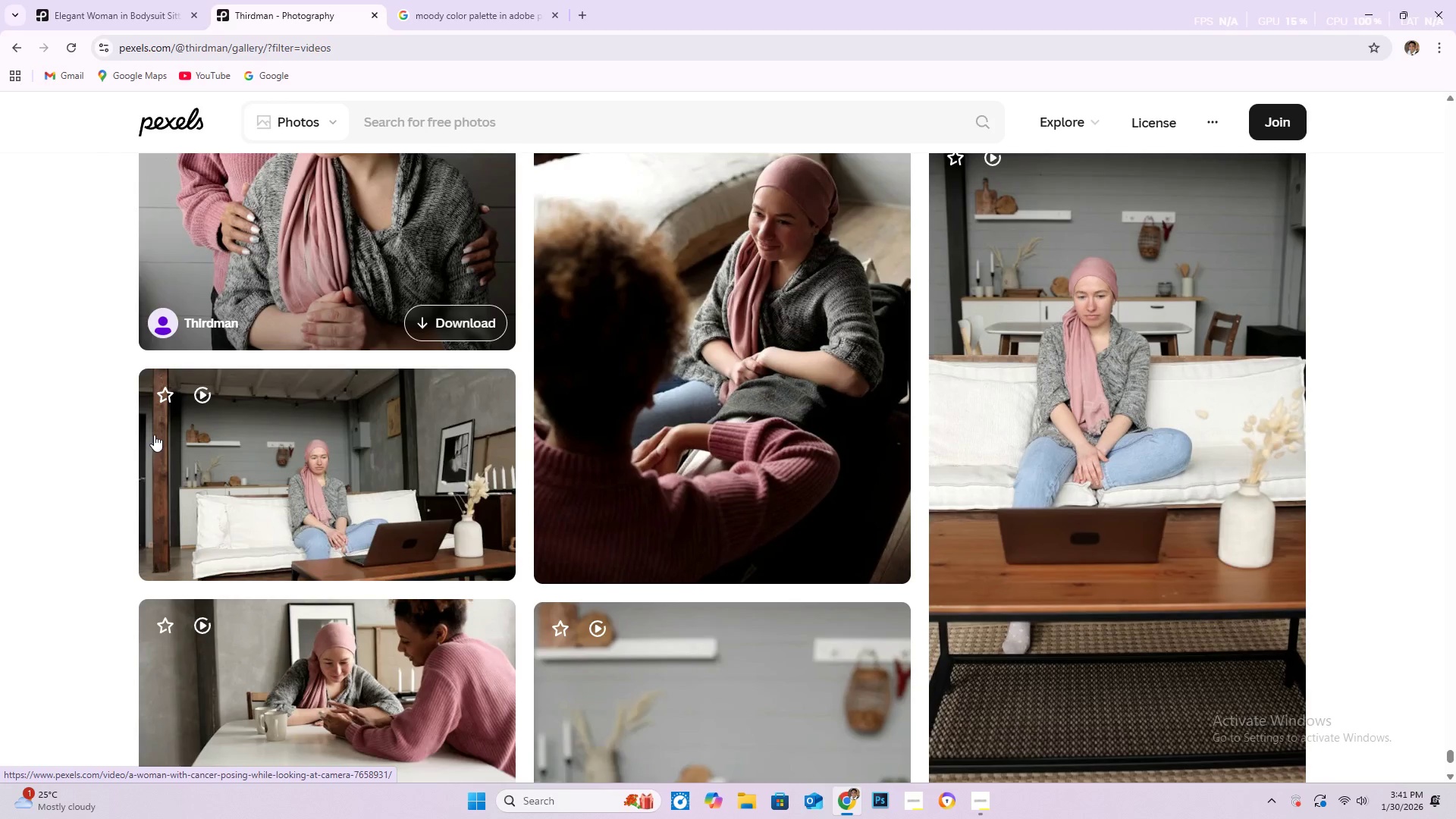 
scroll: coordinate [8, 369], scroll_direction: down, amount: 35.0
 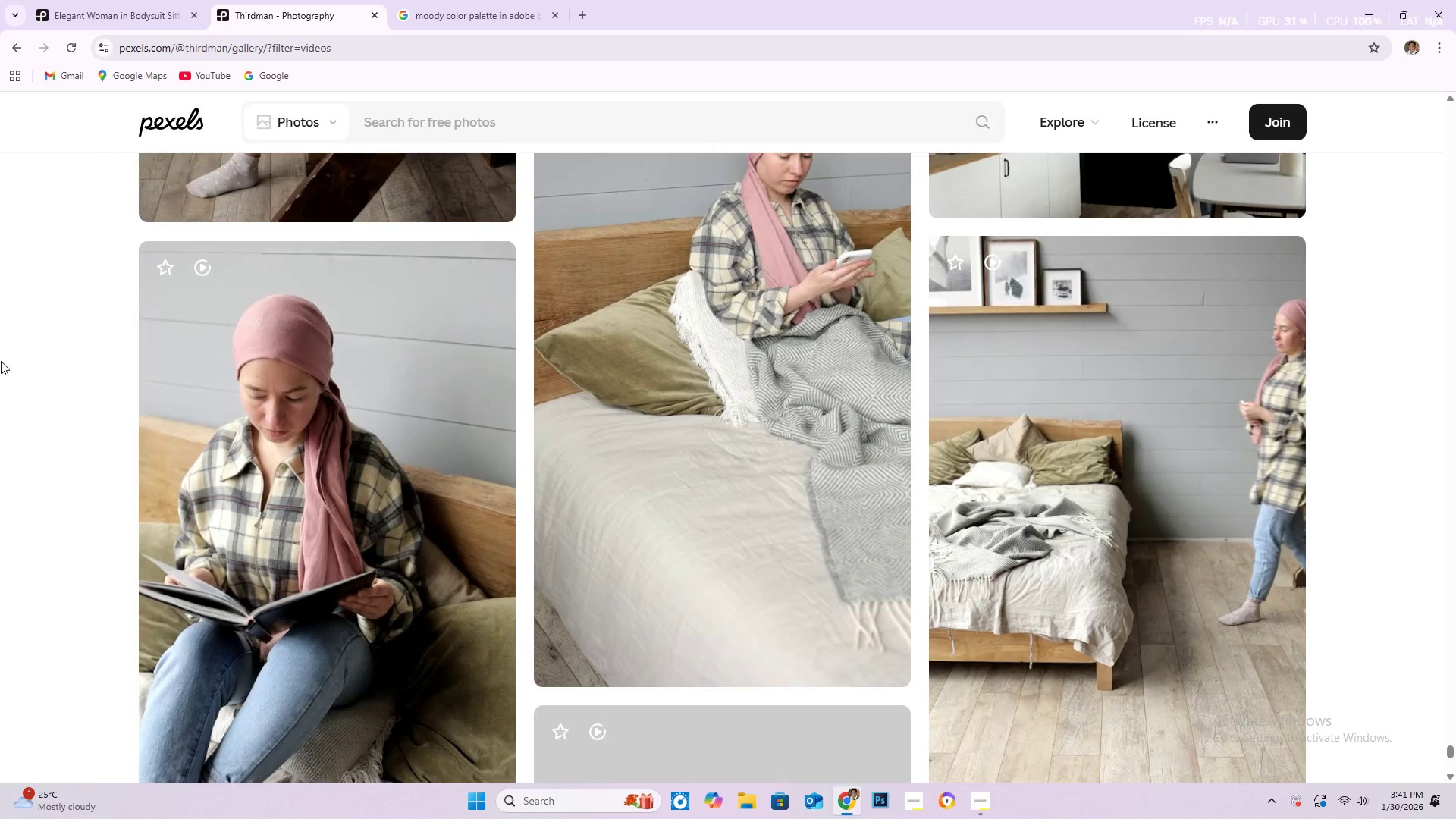 
scroll: coordinate [2, 371], scroll_direction: down, amount: 18.0
 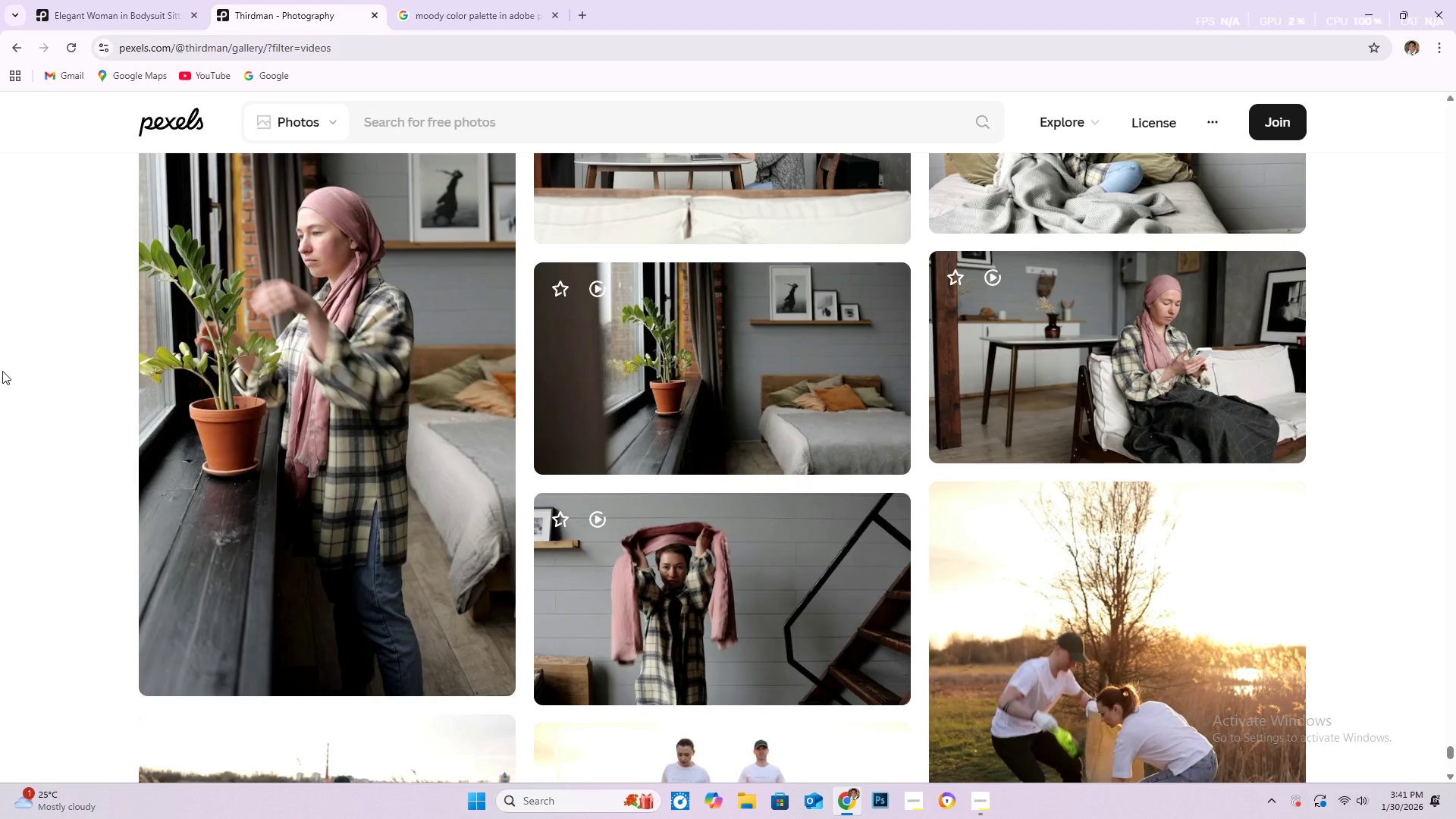 
scroll: coordinate [0, 388], scroll_direction: down, amount: 31.0
 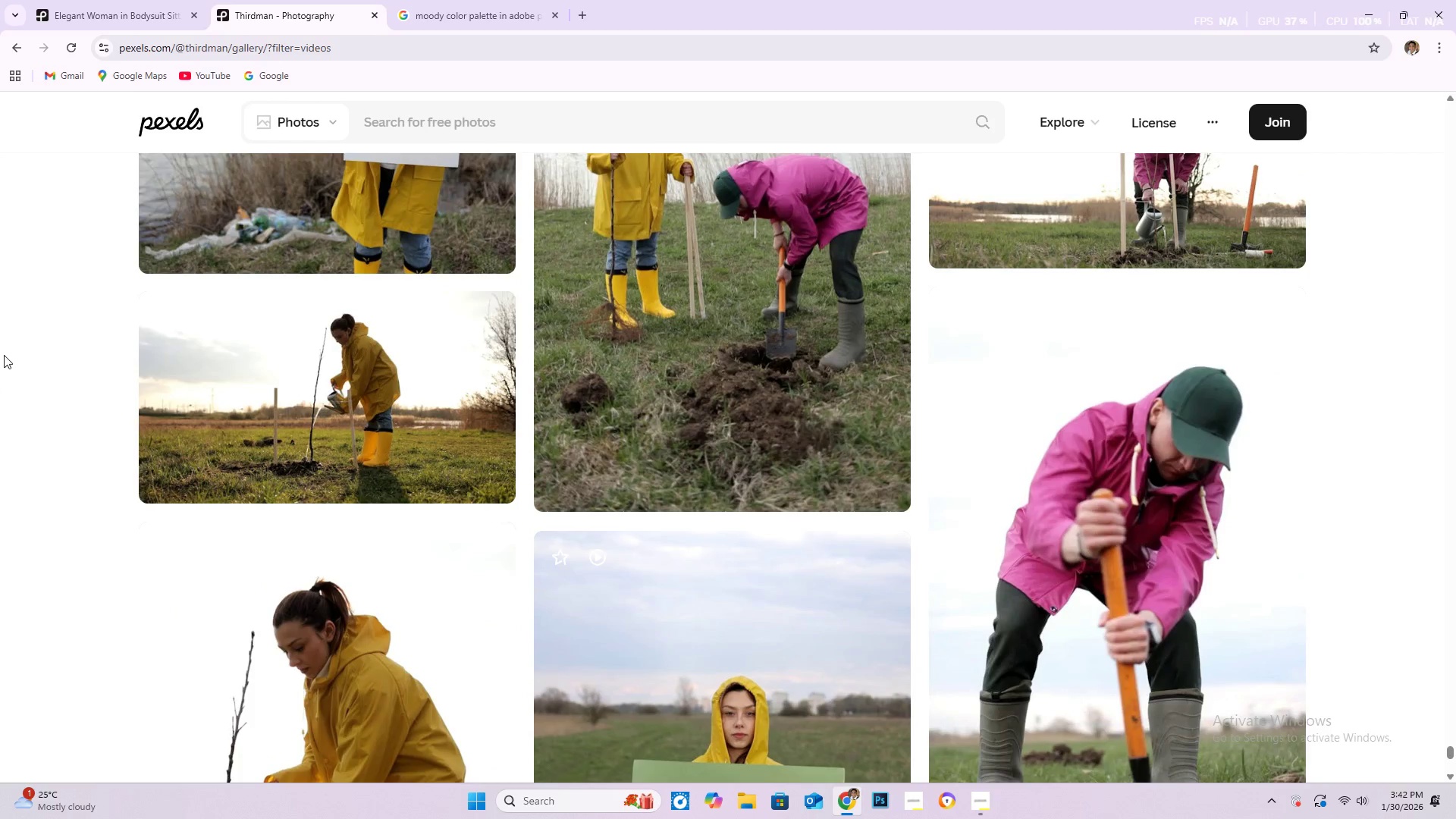 
scroll: coordinate [910, 582], scroll_direction: down, amount: 21.0